 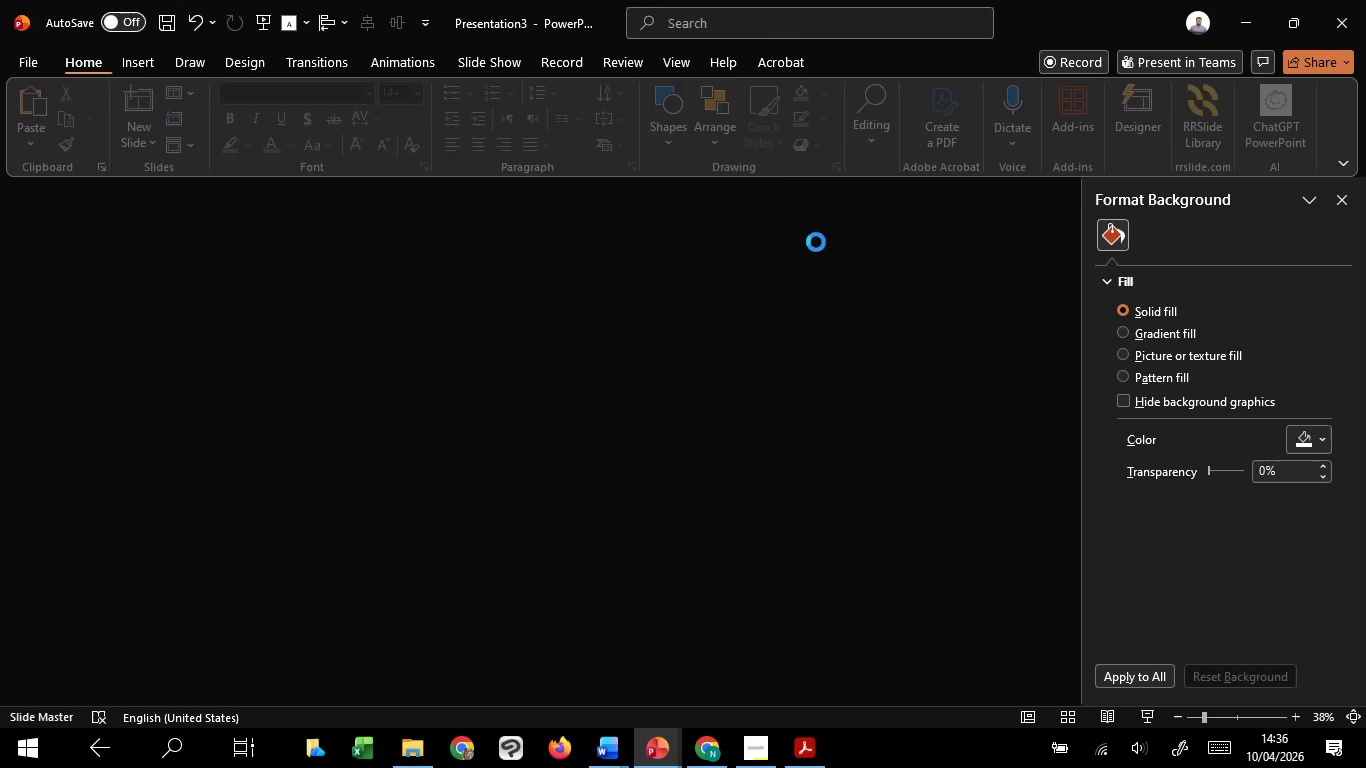 
left_click([674, 449])
 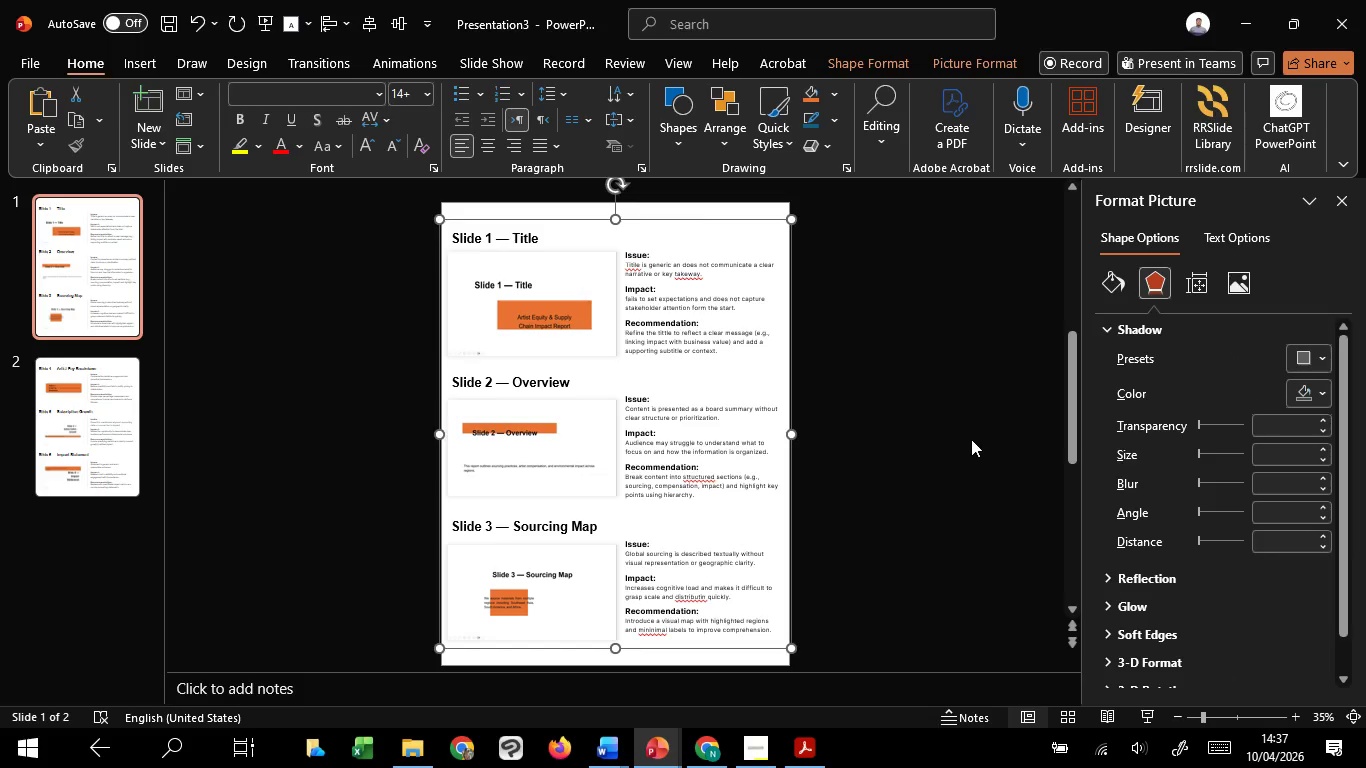 
scroll: coordinate [969, 440], scroll_direction: down, amount: 1.0
 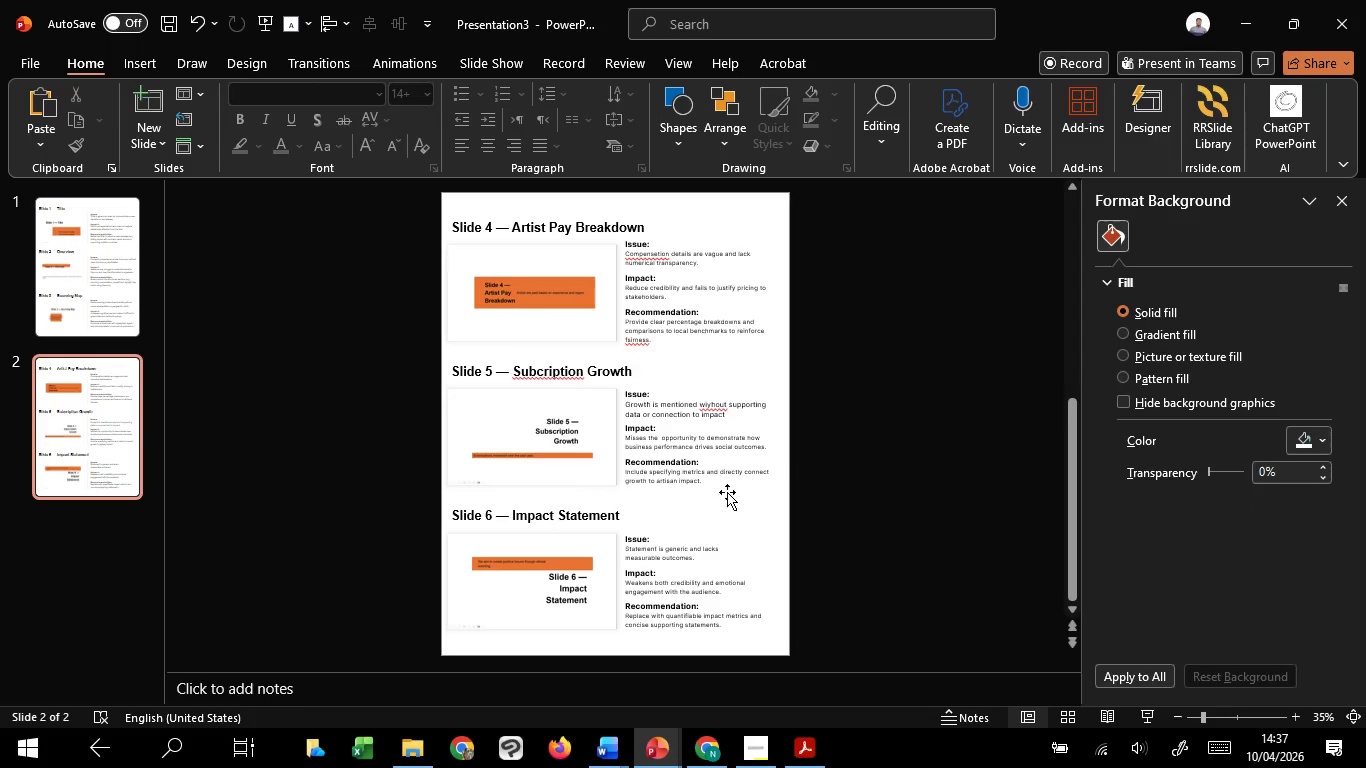 
left_click([715, 459])
 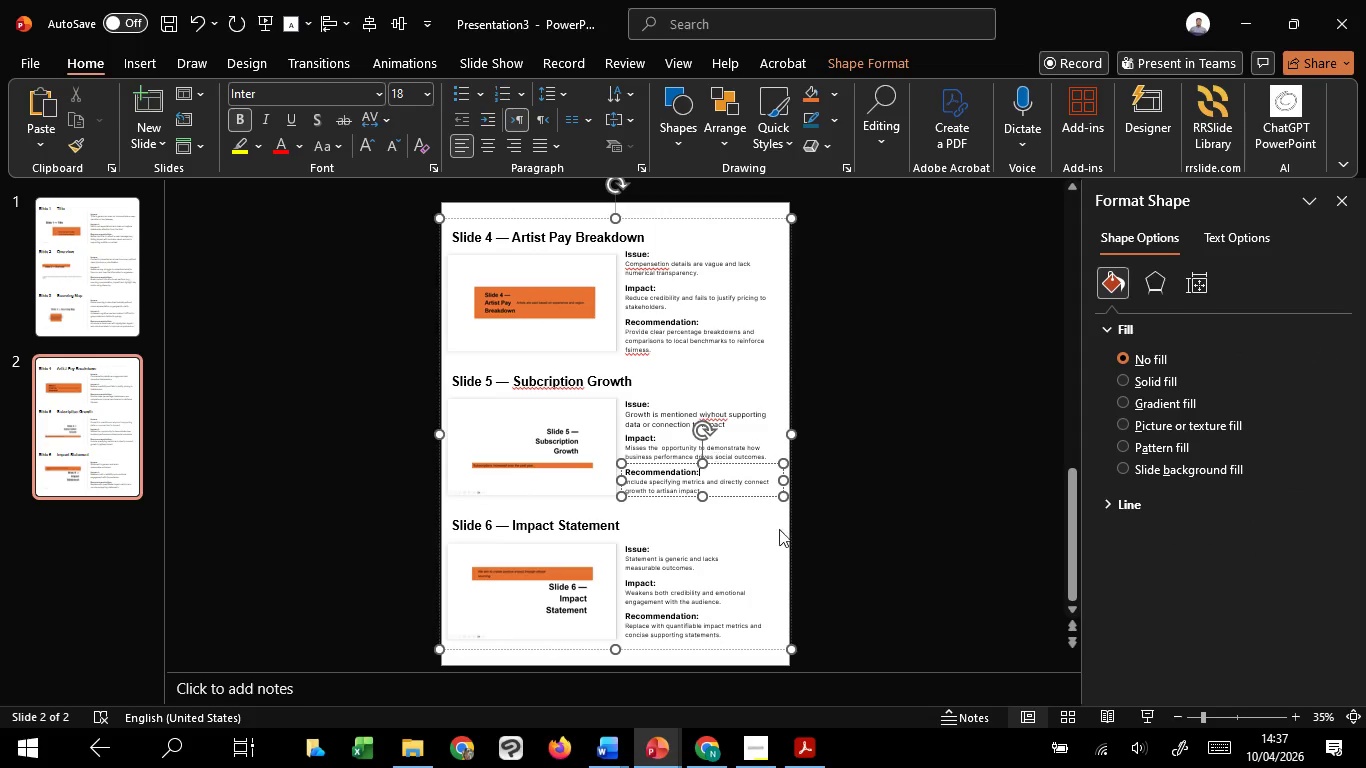 
left_click([791, 533])
 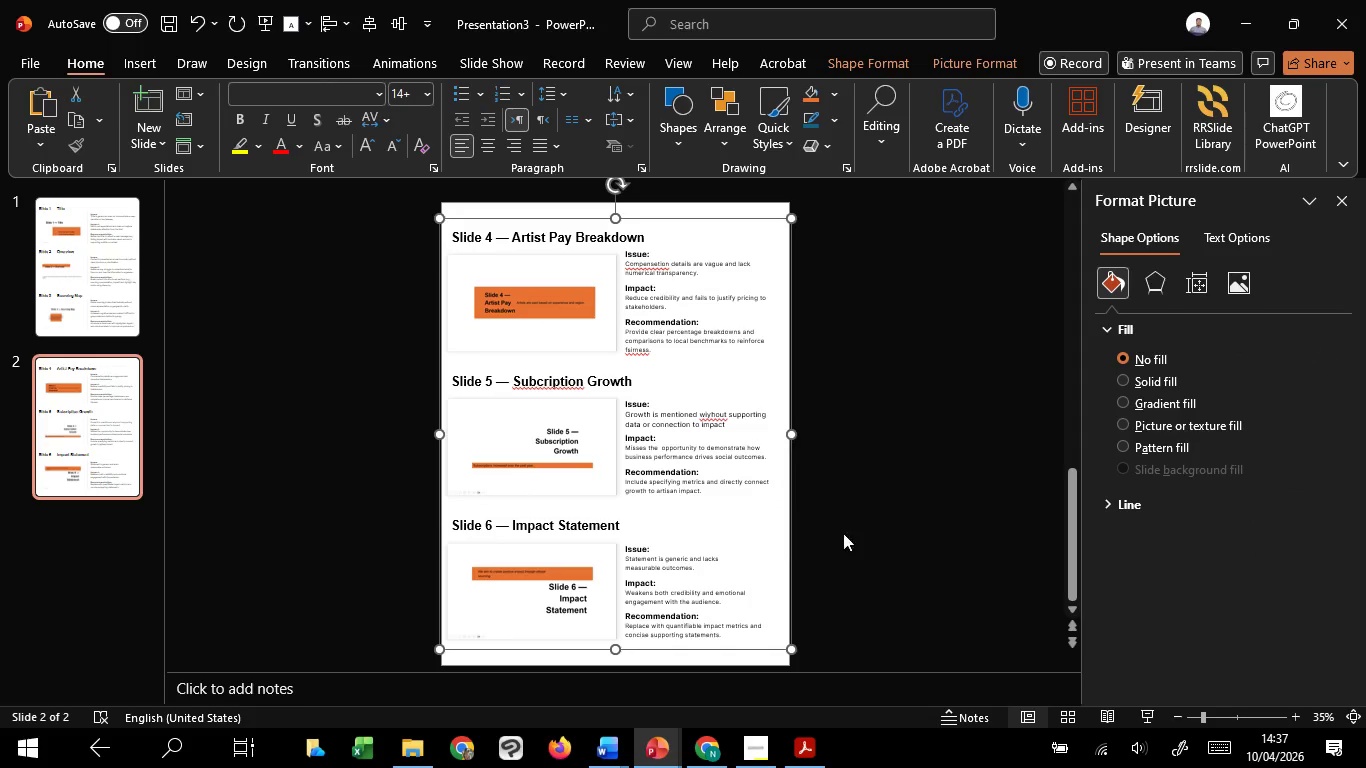 
left_click([887, 534])
 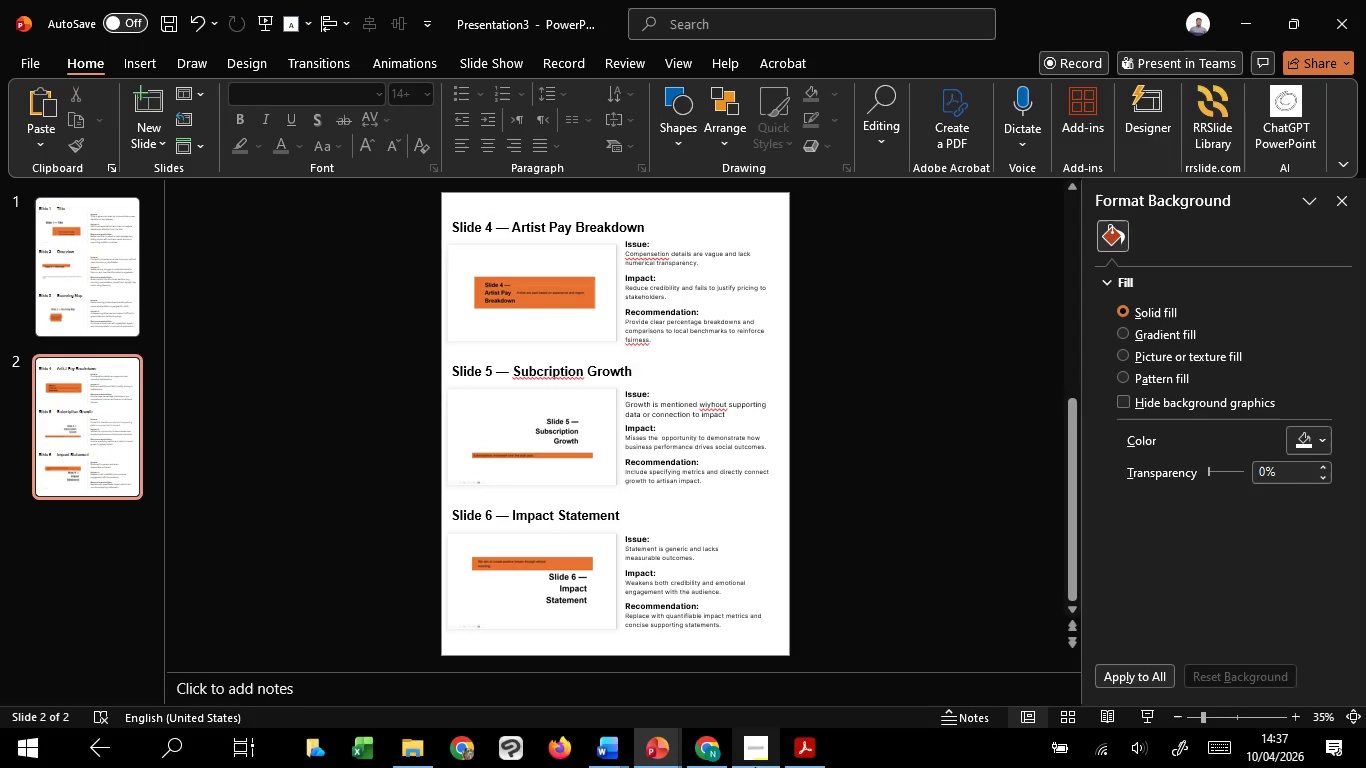 
mouse_move([736, 688])
 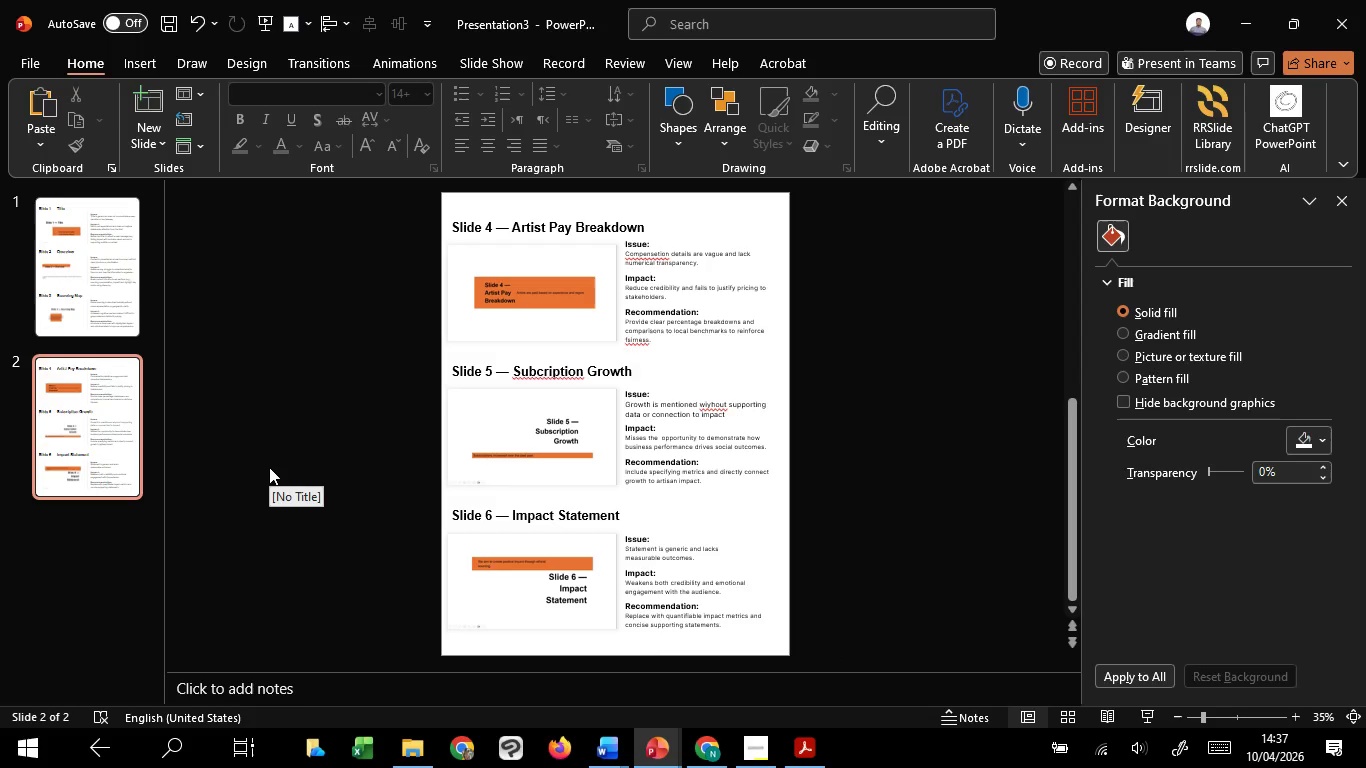 
left_click([269, 467])
 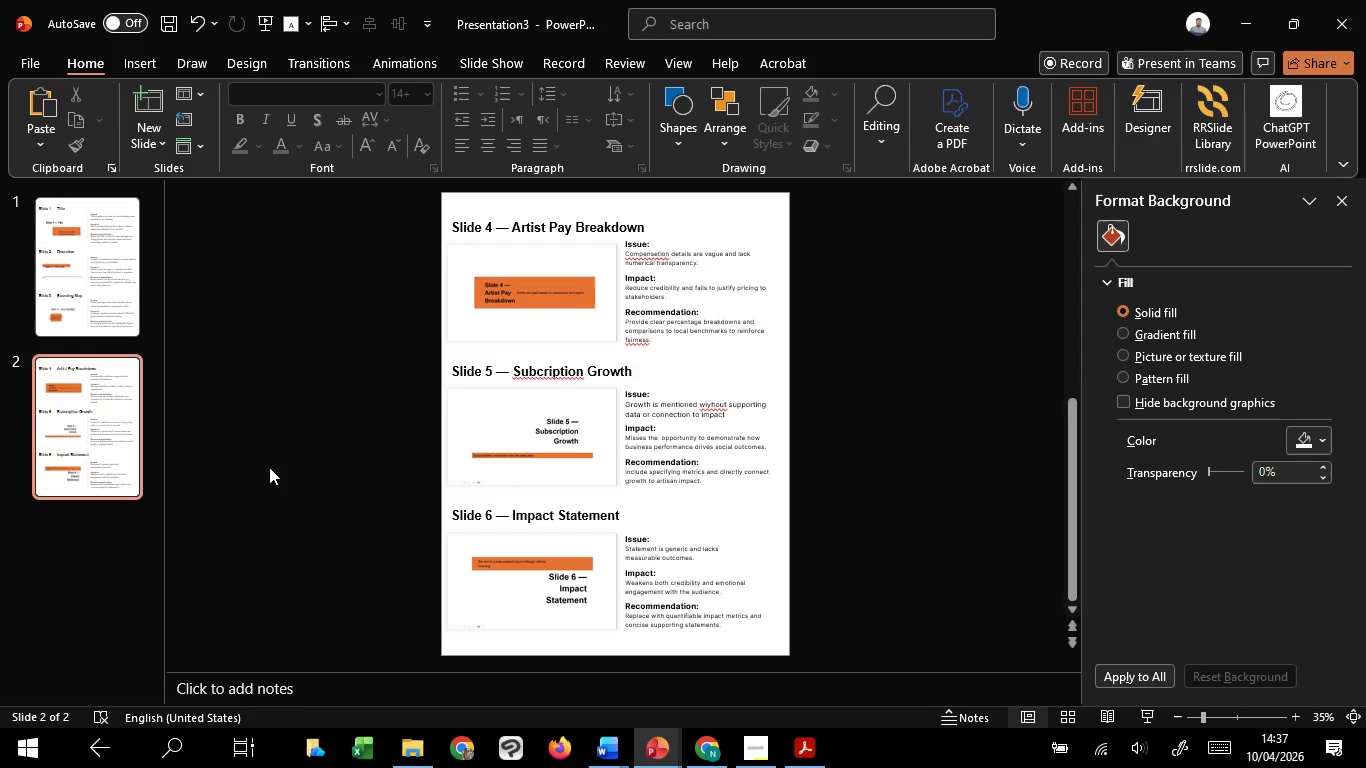 
wait(22.48)
 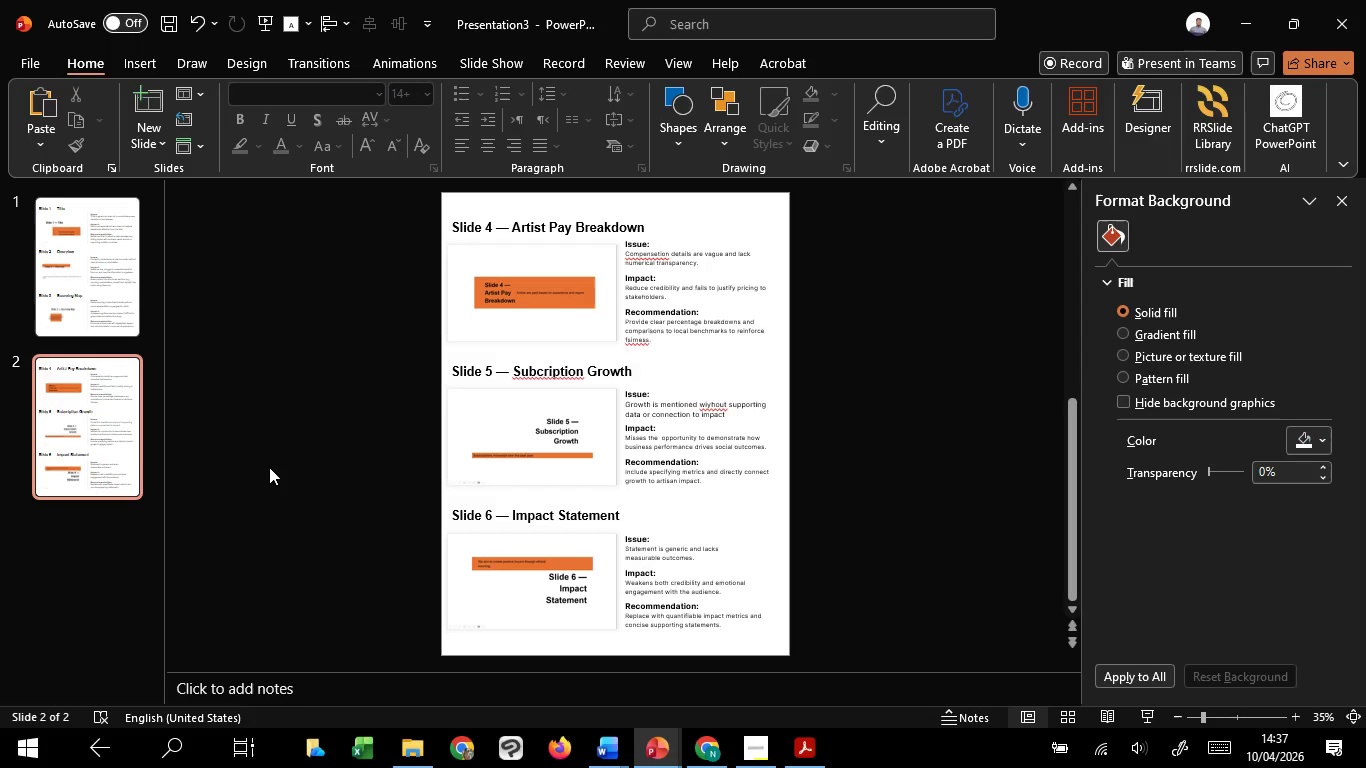 
left_click([257, 550])
 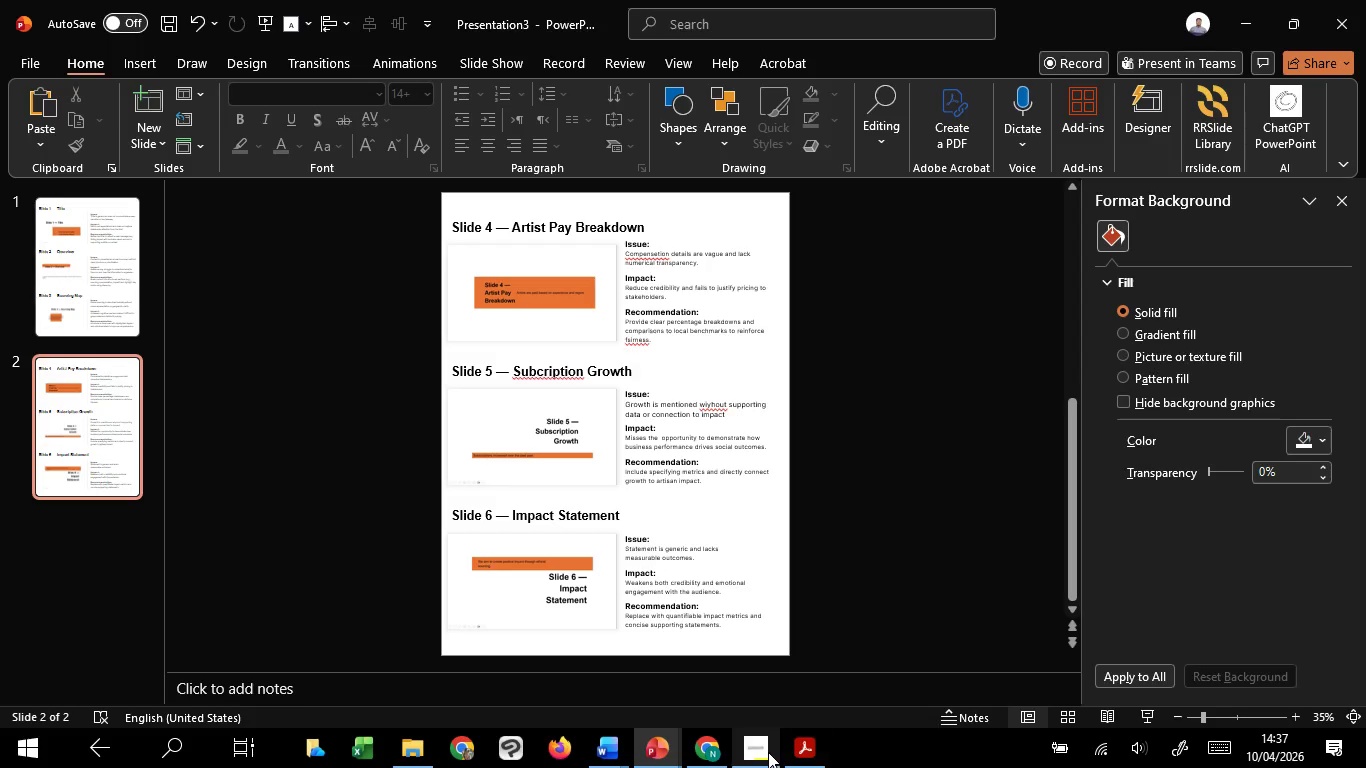 
mouse_move([748, 692])
 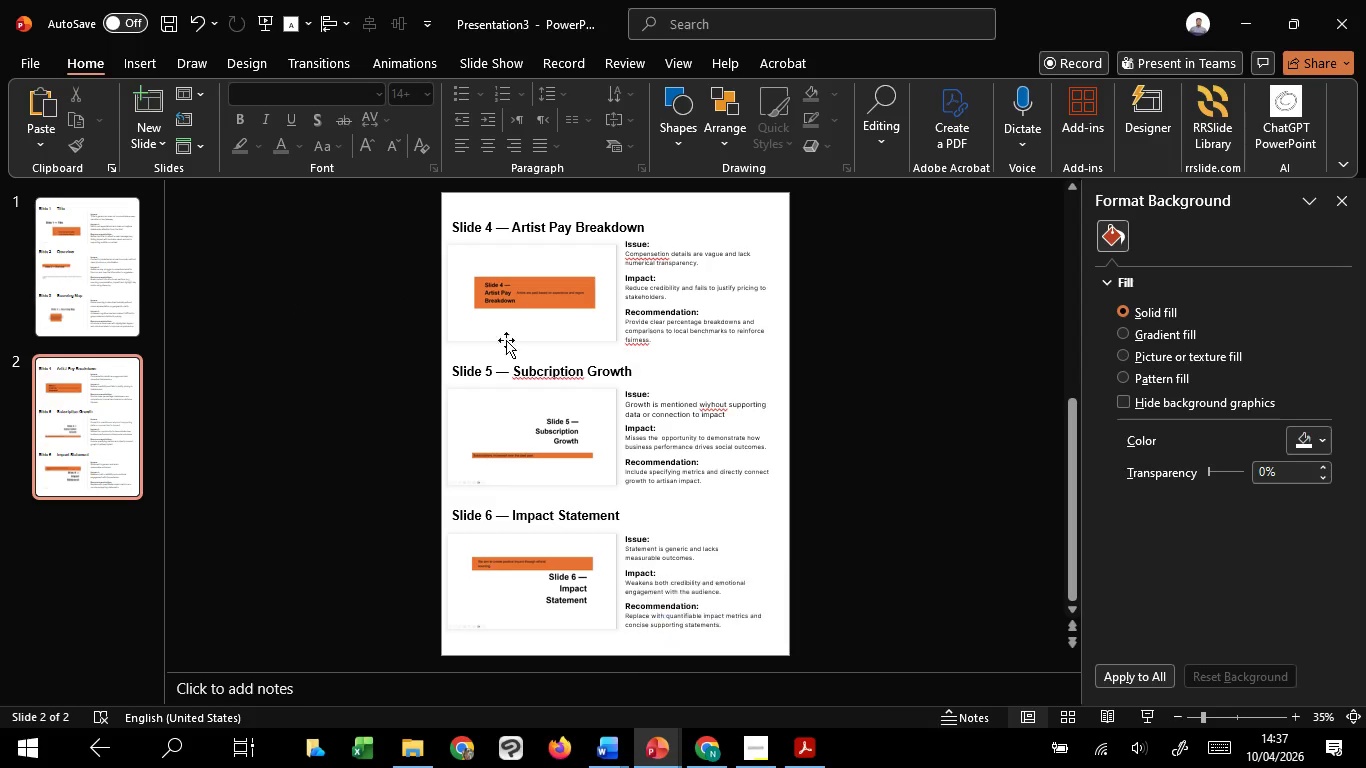 
left_click([538, 346])
 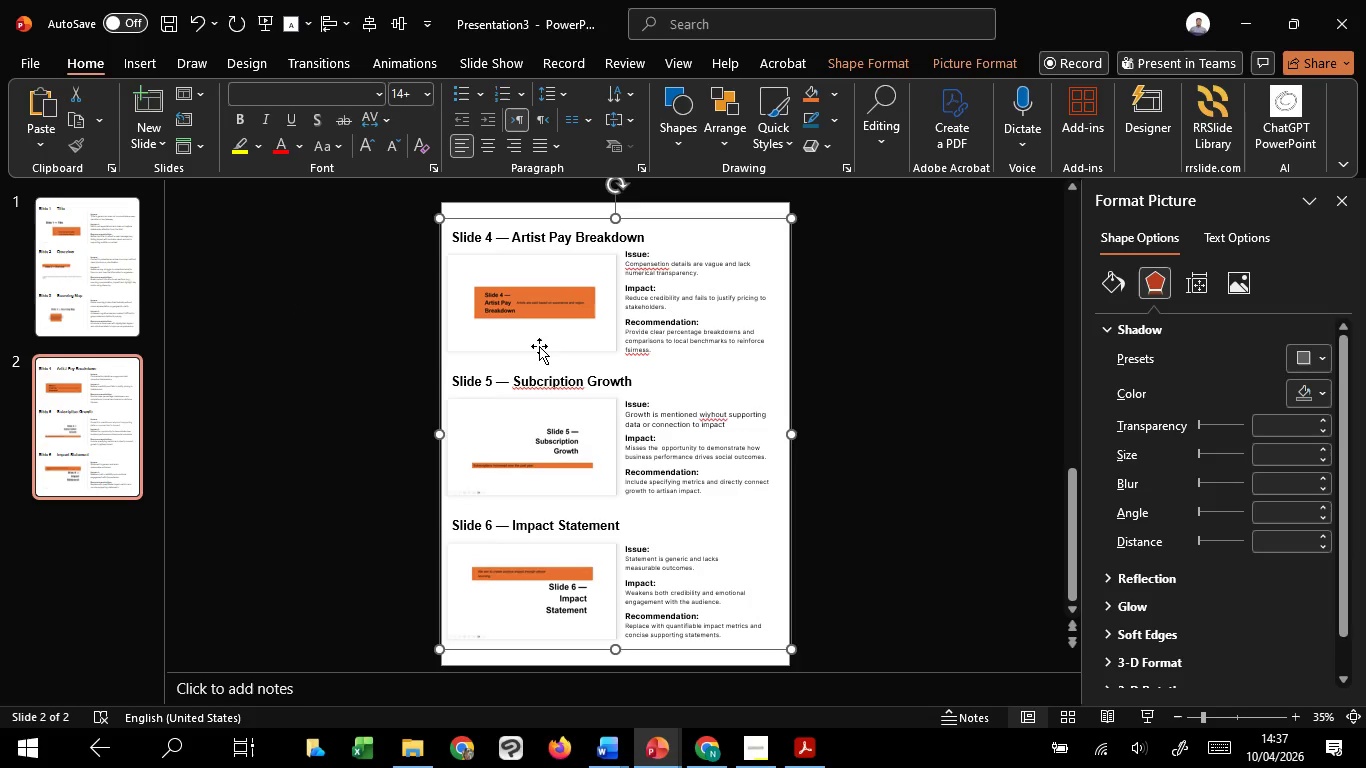 
hold_key(key=ControlLeft, duration=1.06)
 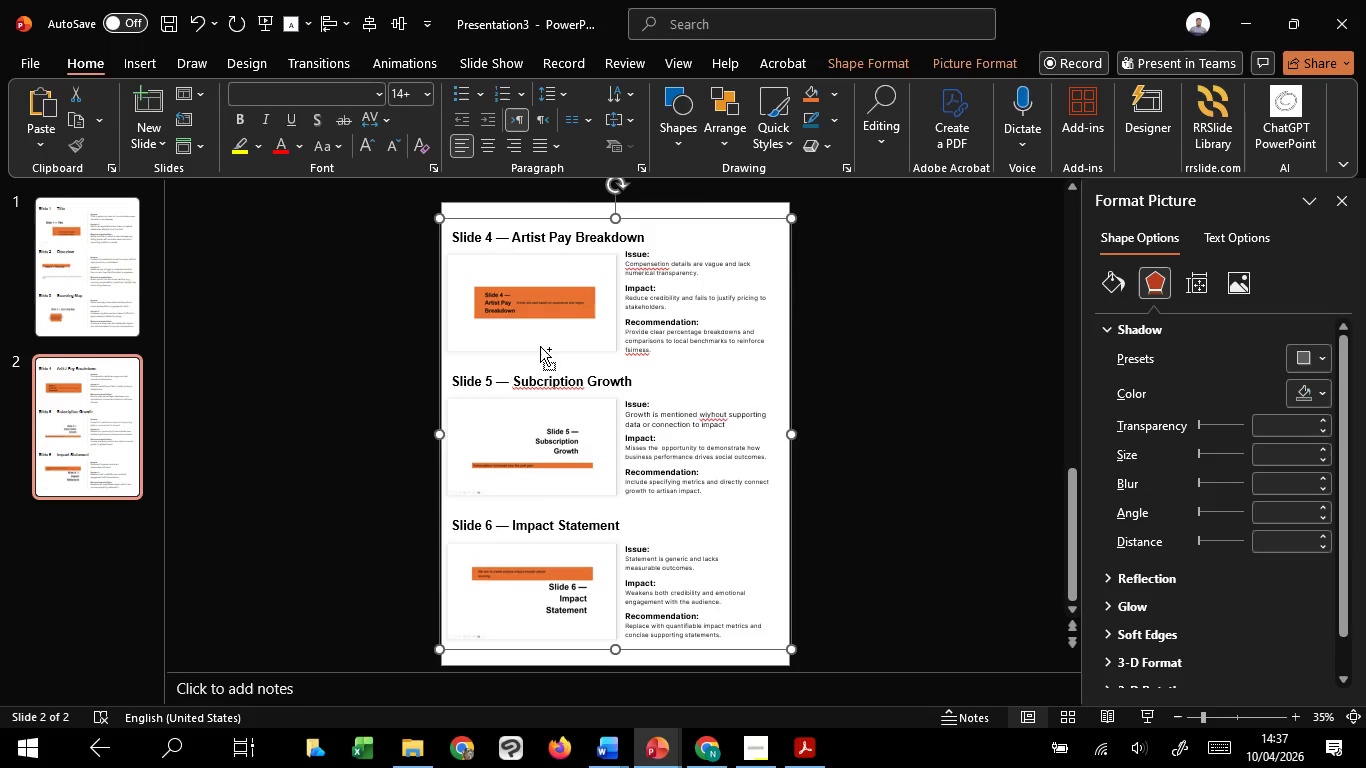 
key(Control+Shift+G)
 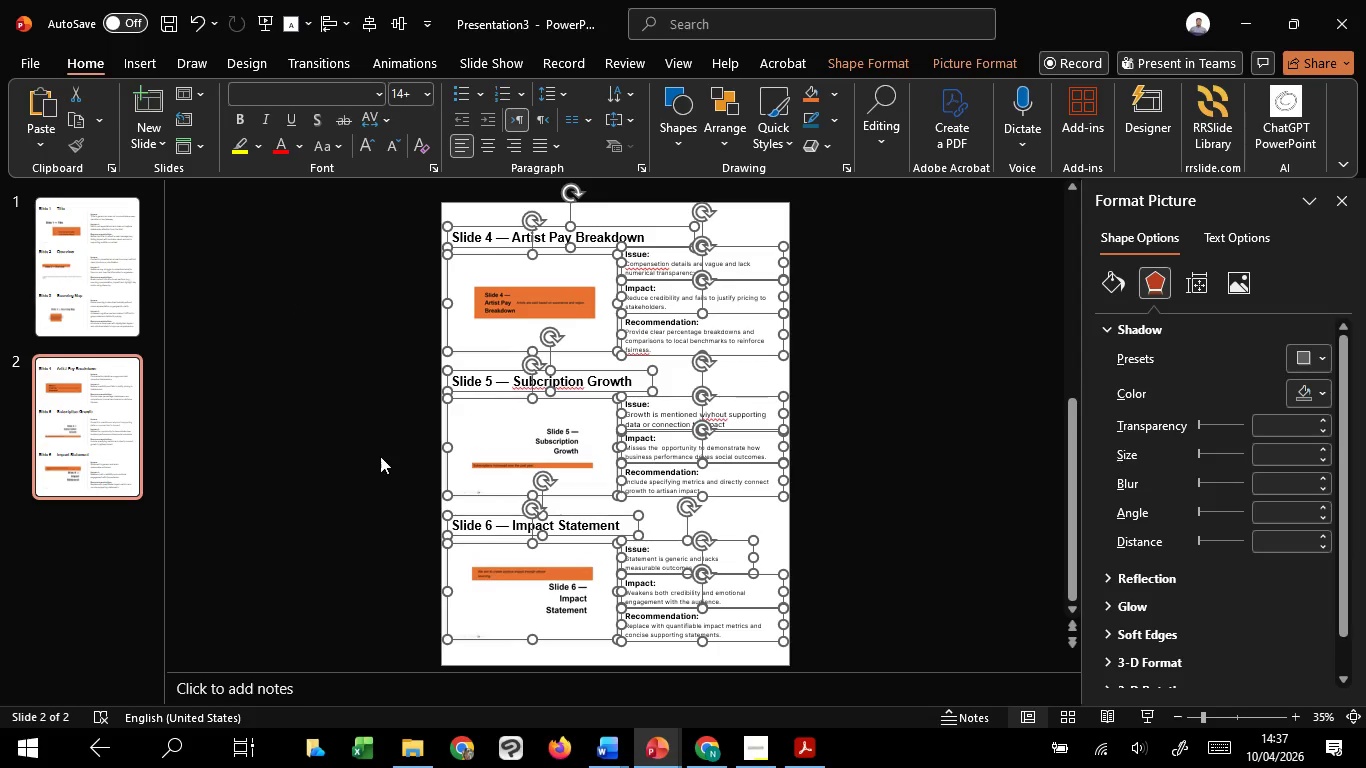 
left_click([379, 457])
 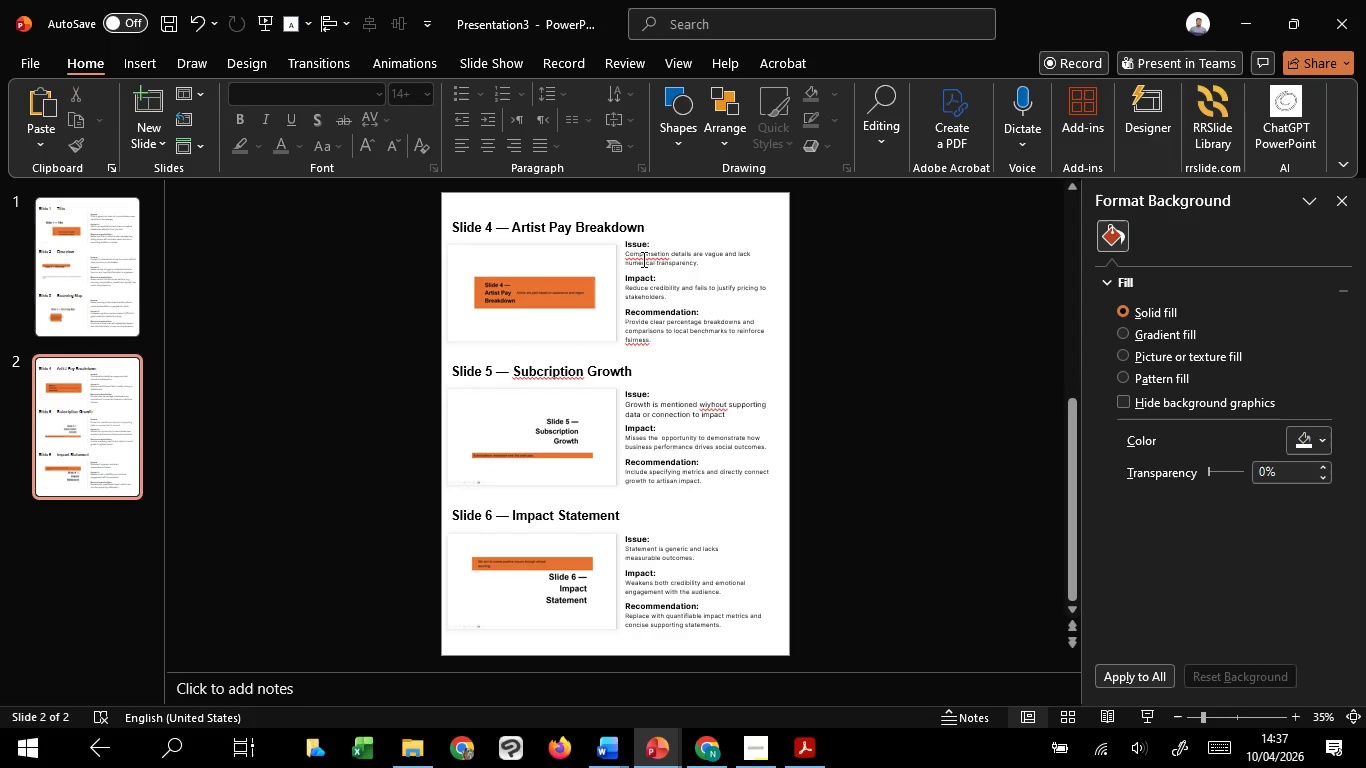 
left_click([635, 219])
 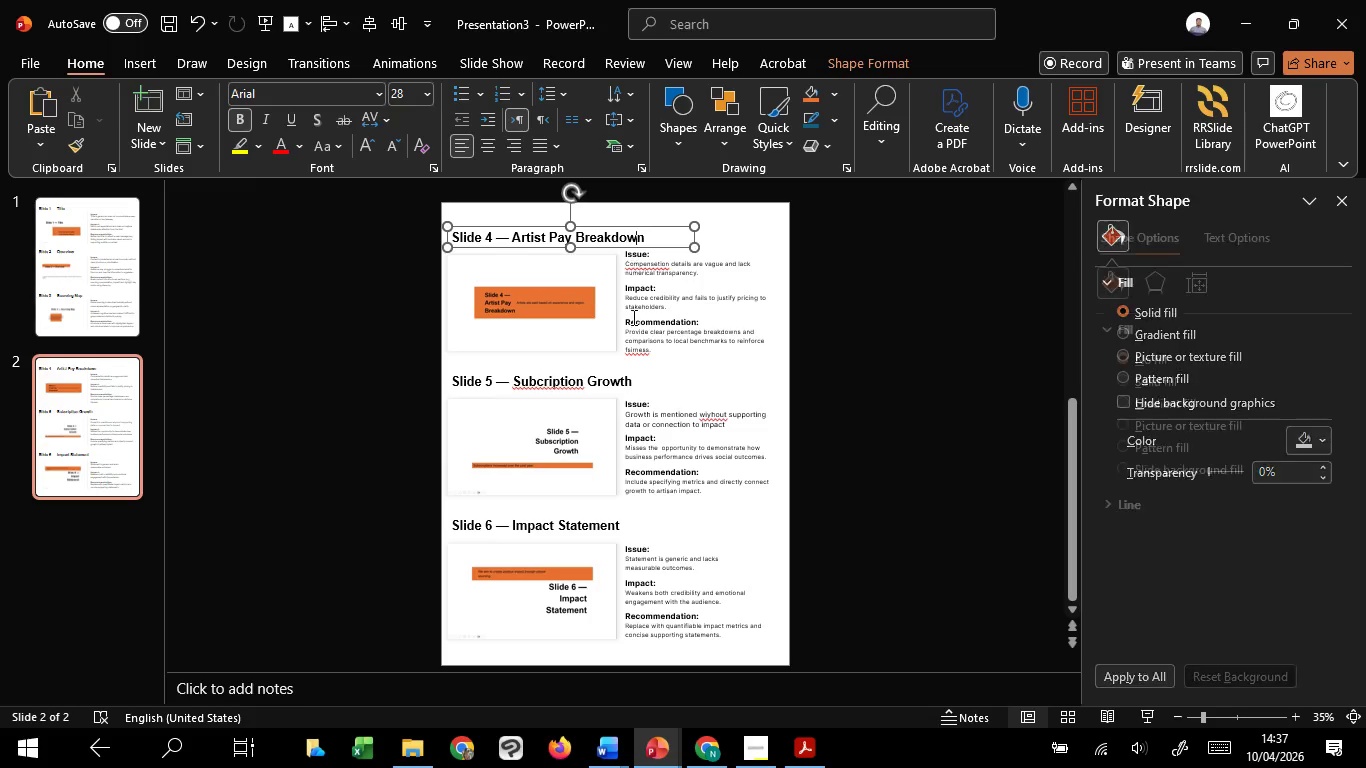 
hold_key(key=ShiftLeft, duration=1.52)
left_click([624, 383])
 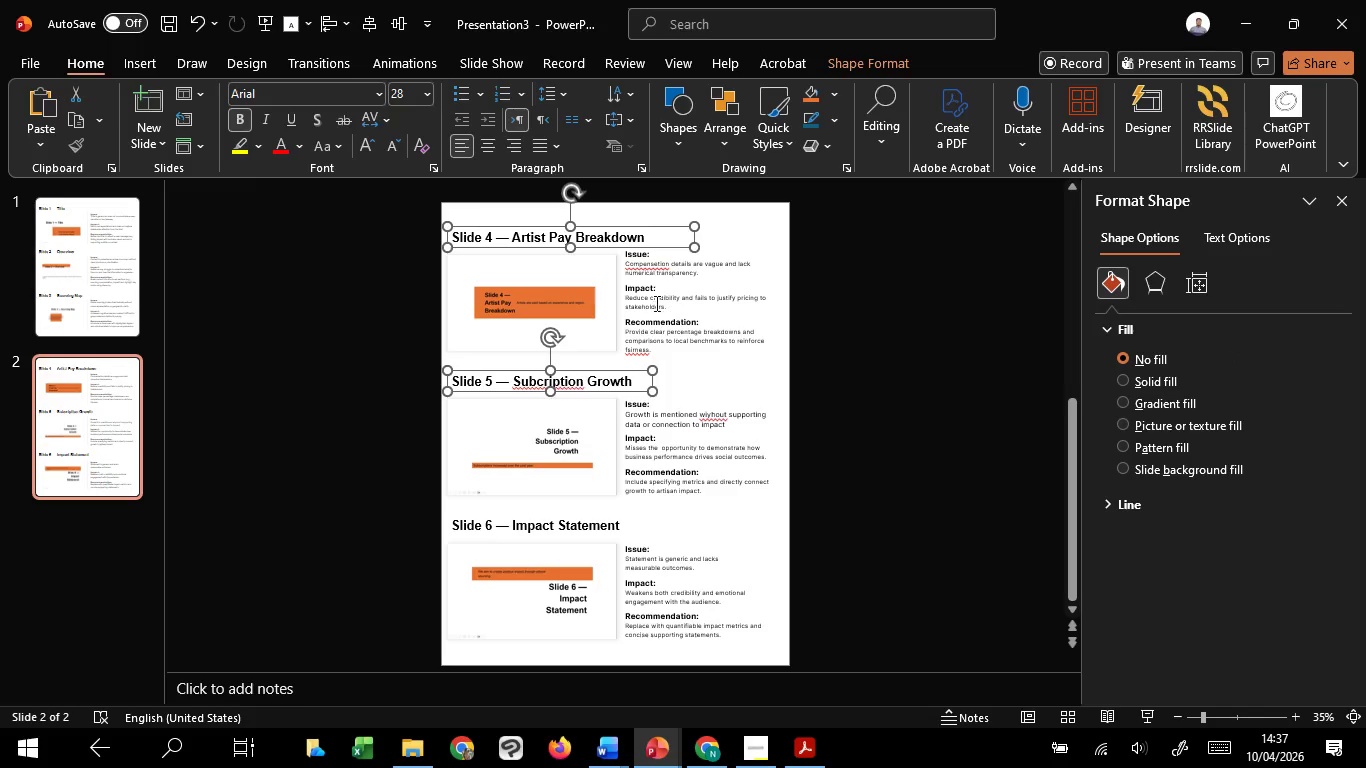 
hold_key(key=ShiftLeft, duration=1.53)
left_click([619, 519])
 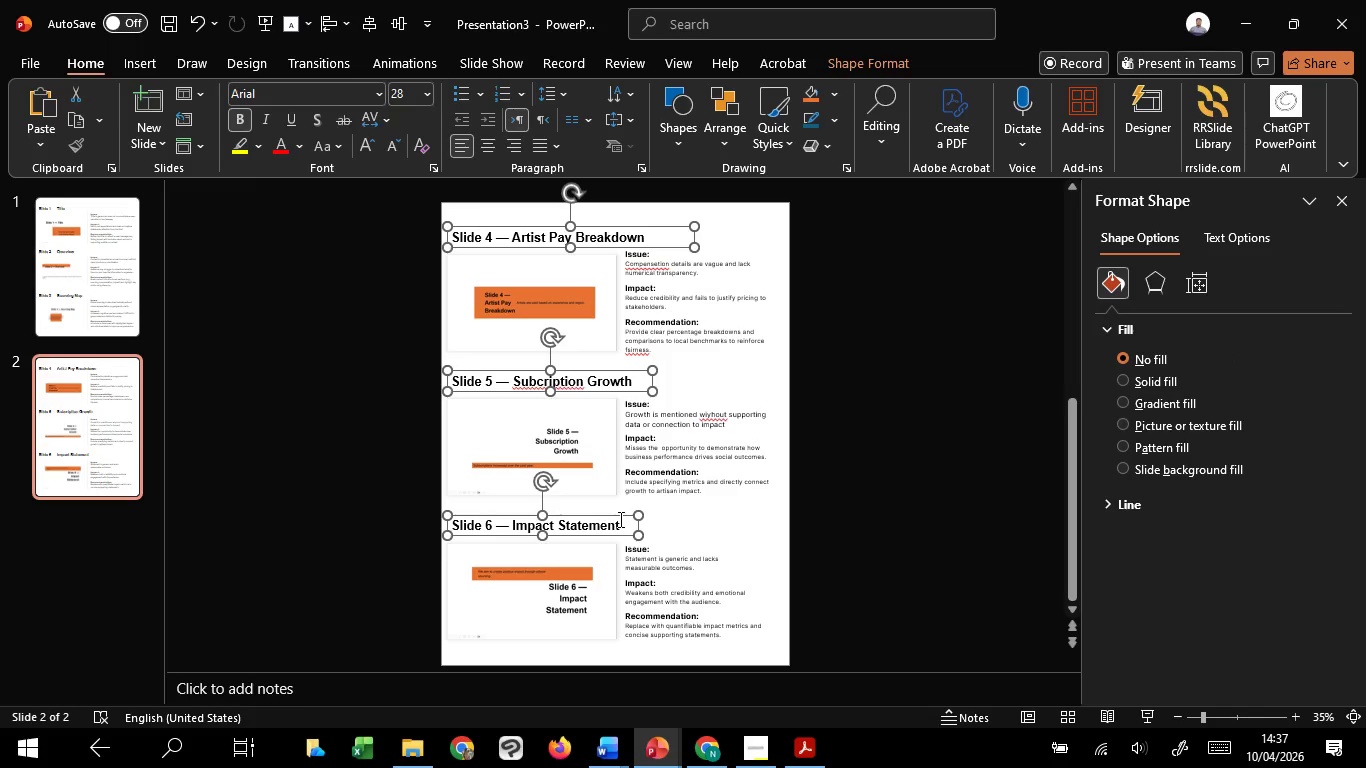 
hold_key(key=ShiftLeft, duration=1.27)
 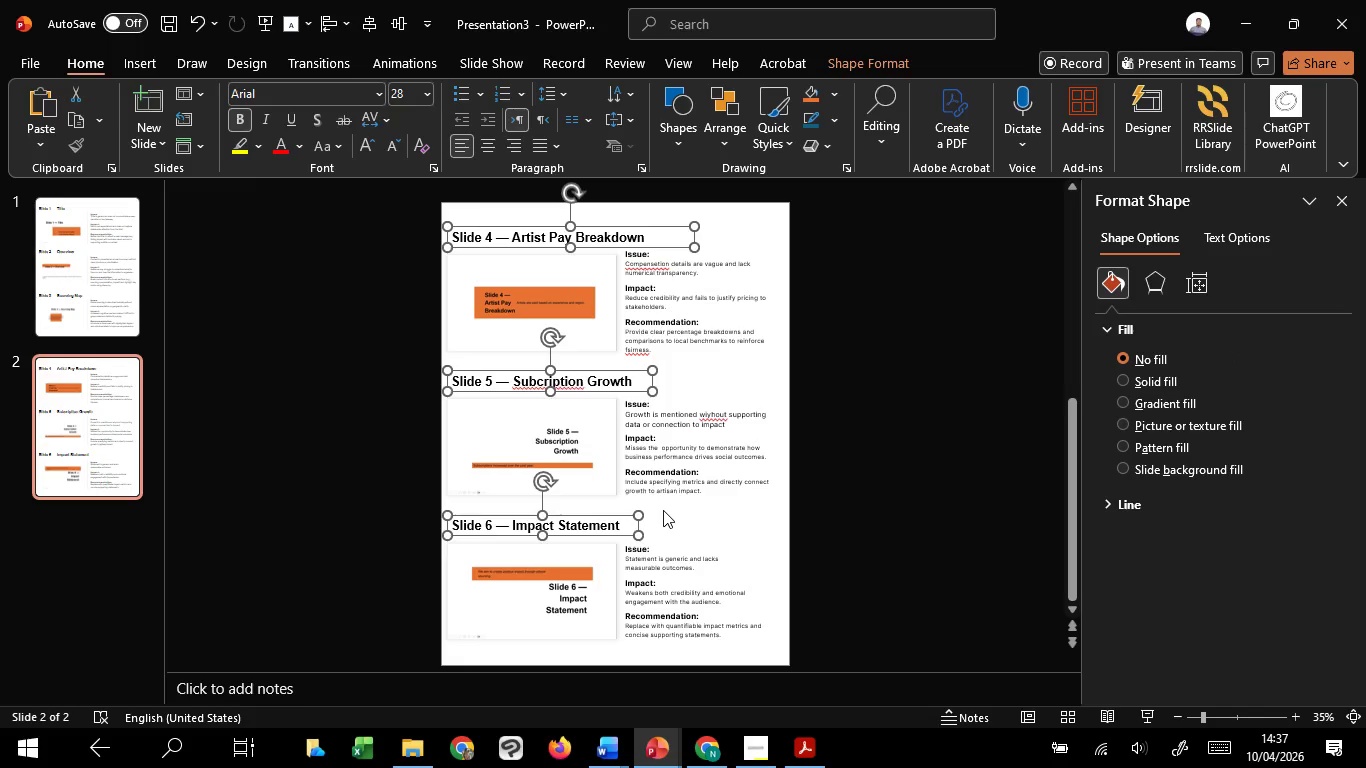 
left_click([663, 510])
 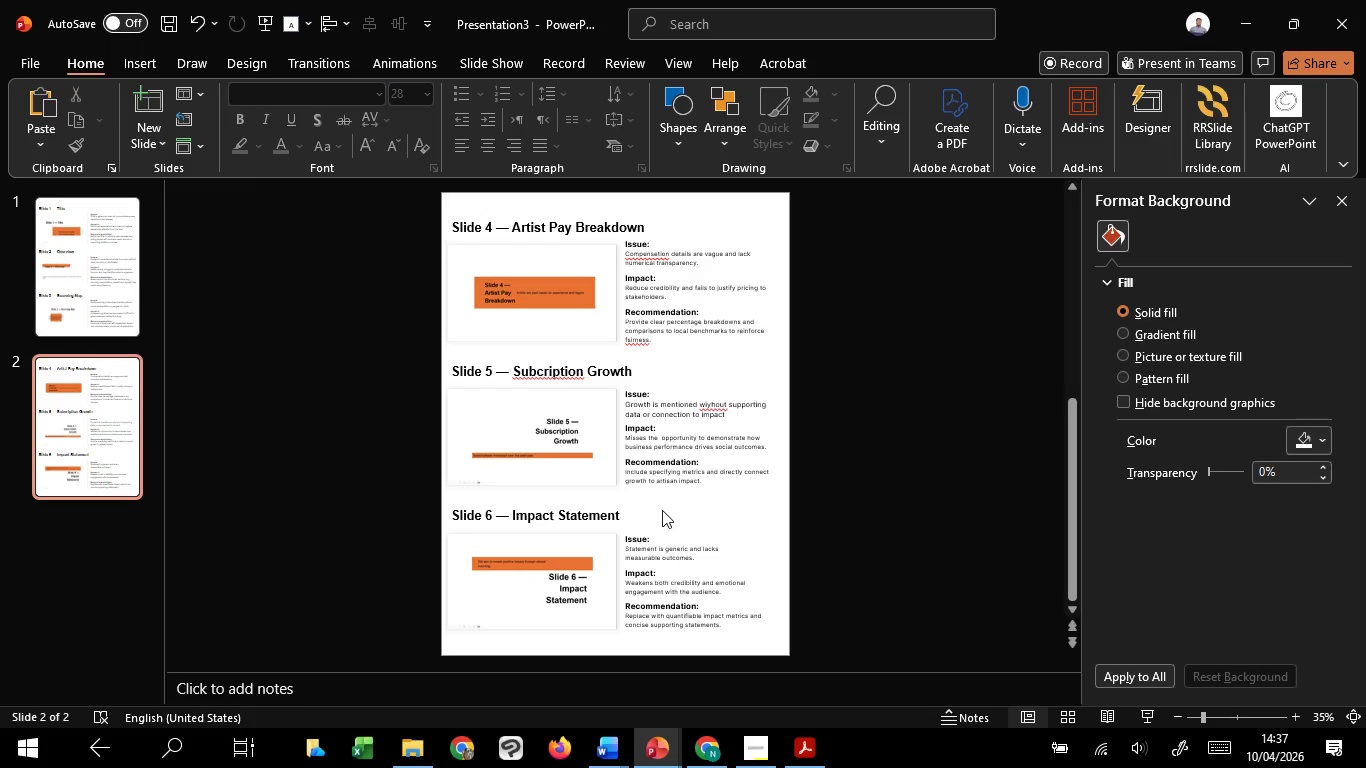 
scroll: coordinate [662, 510], scroll_direction: down, amount: 2.0
 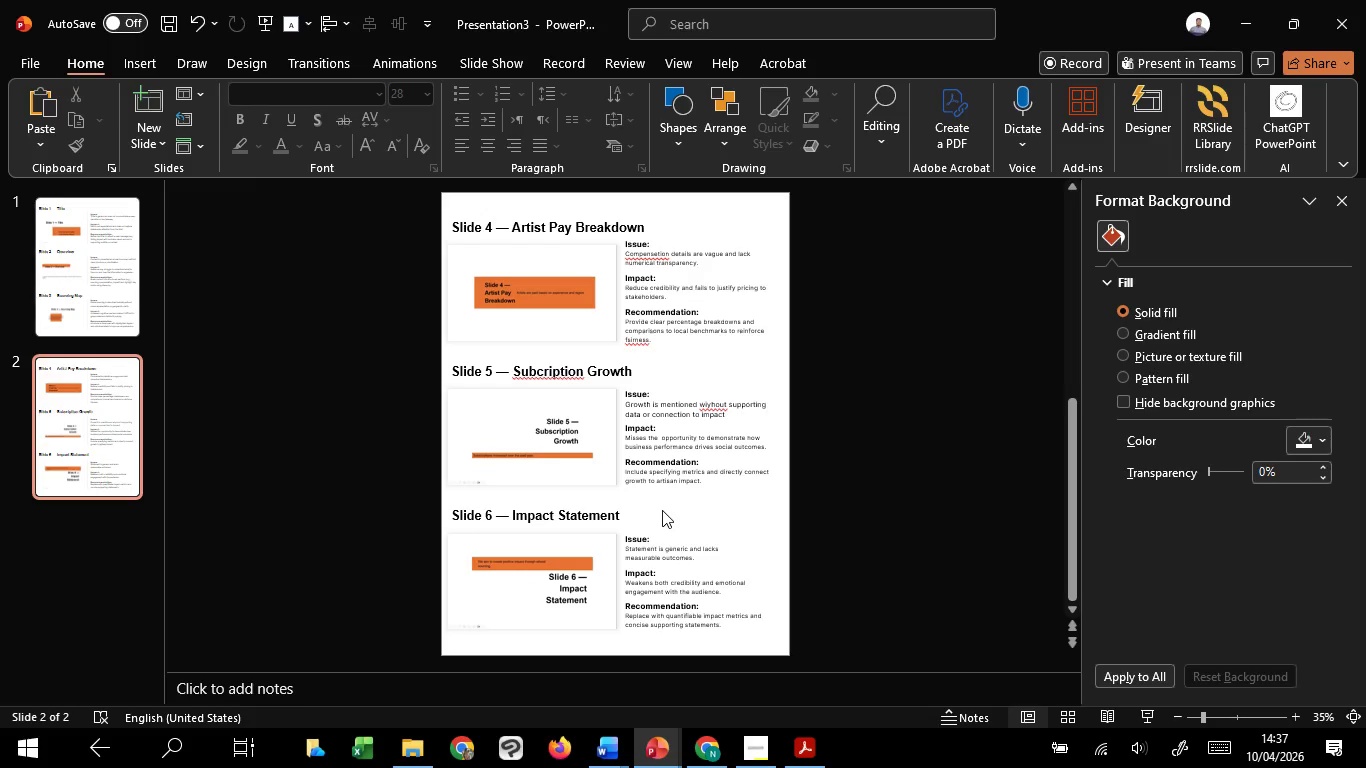 
left_click([662, 510])
 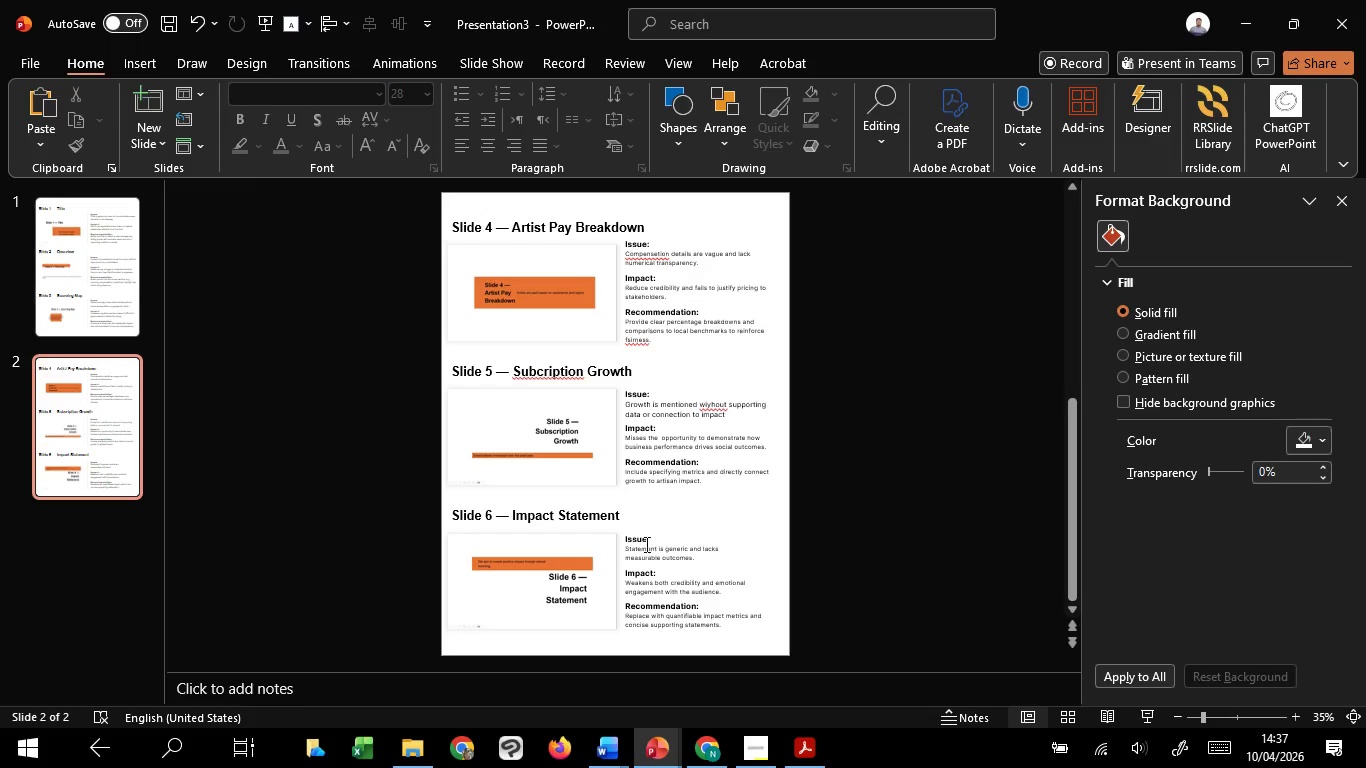 
left_click([645, 547])
 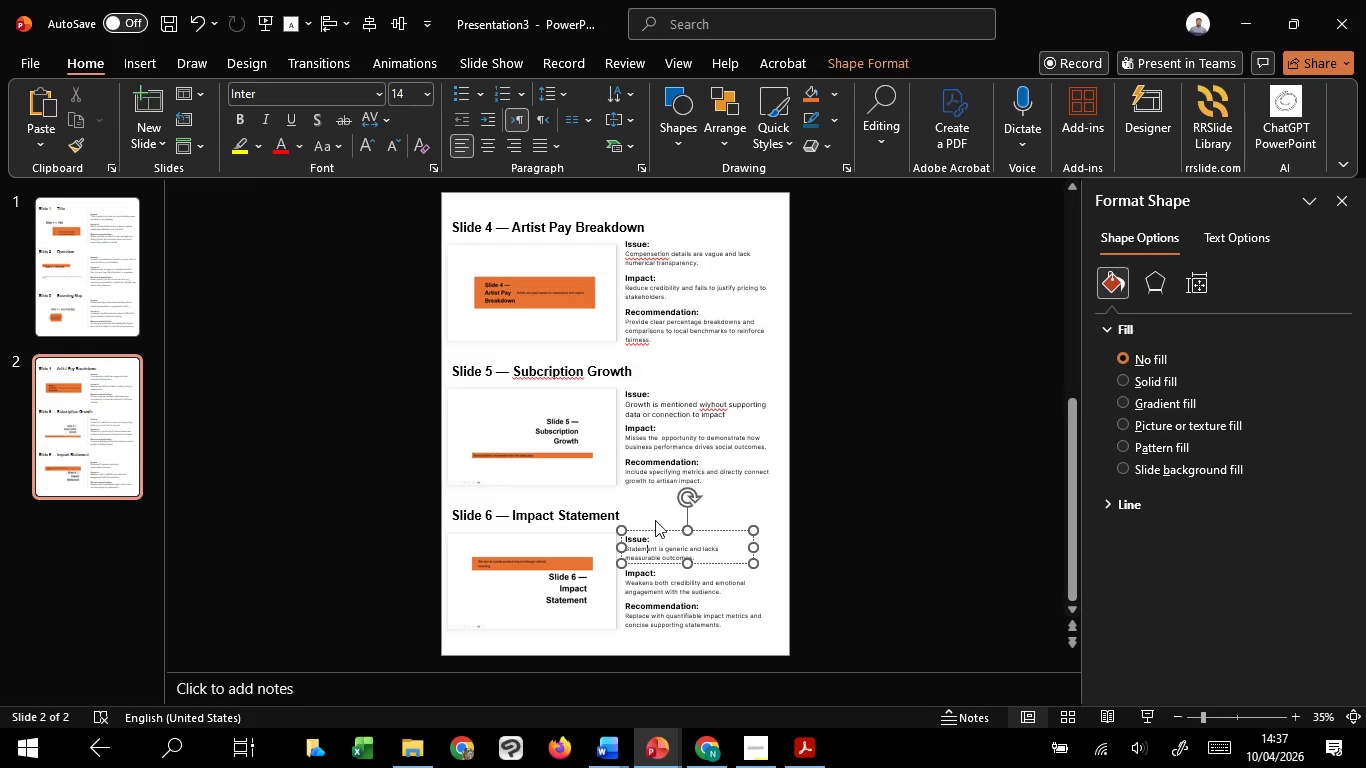 
left_click([656, 519])
 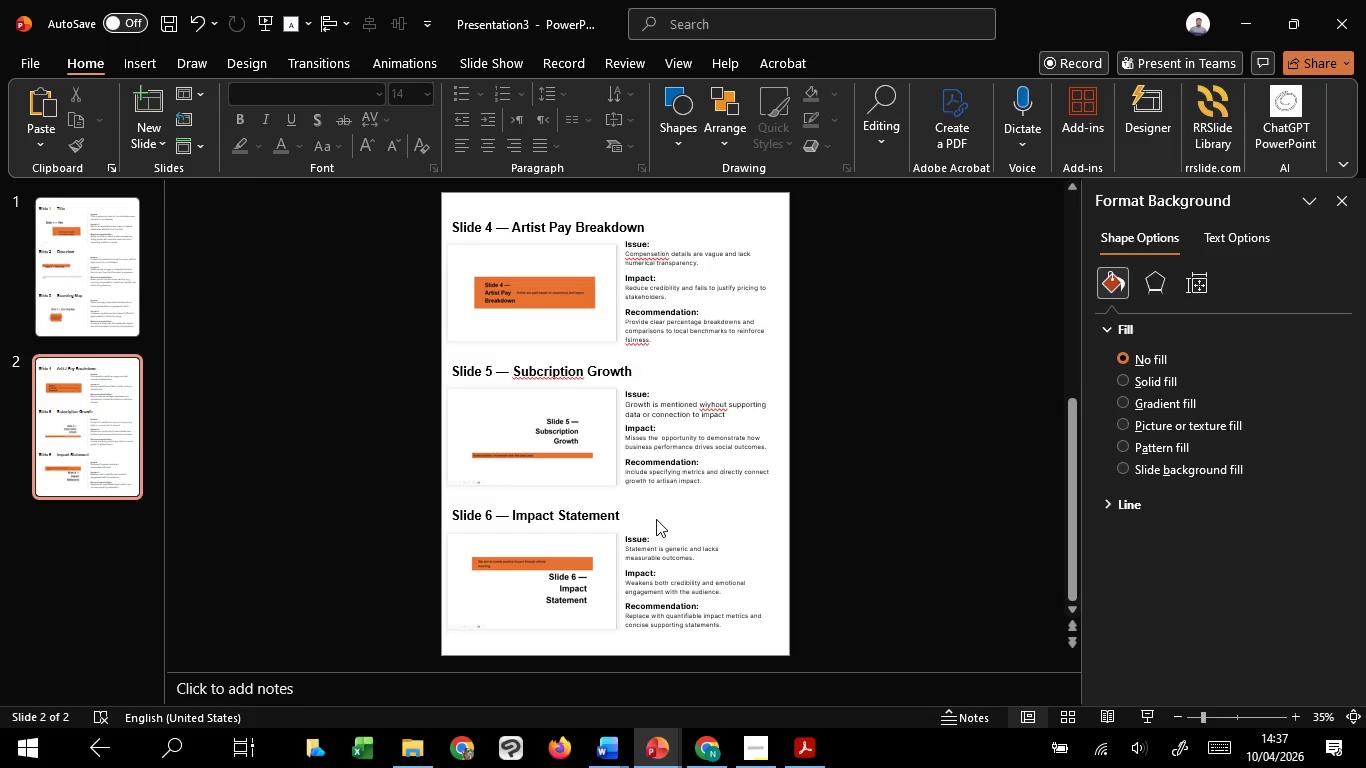 
scroll: coordinate [656, 519], scroll_direction: up, amount: 1.0
 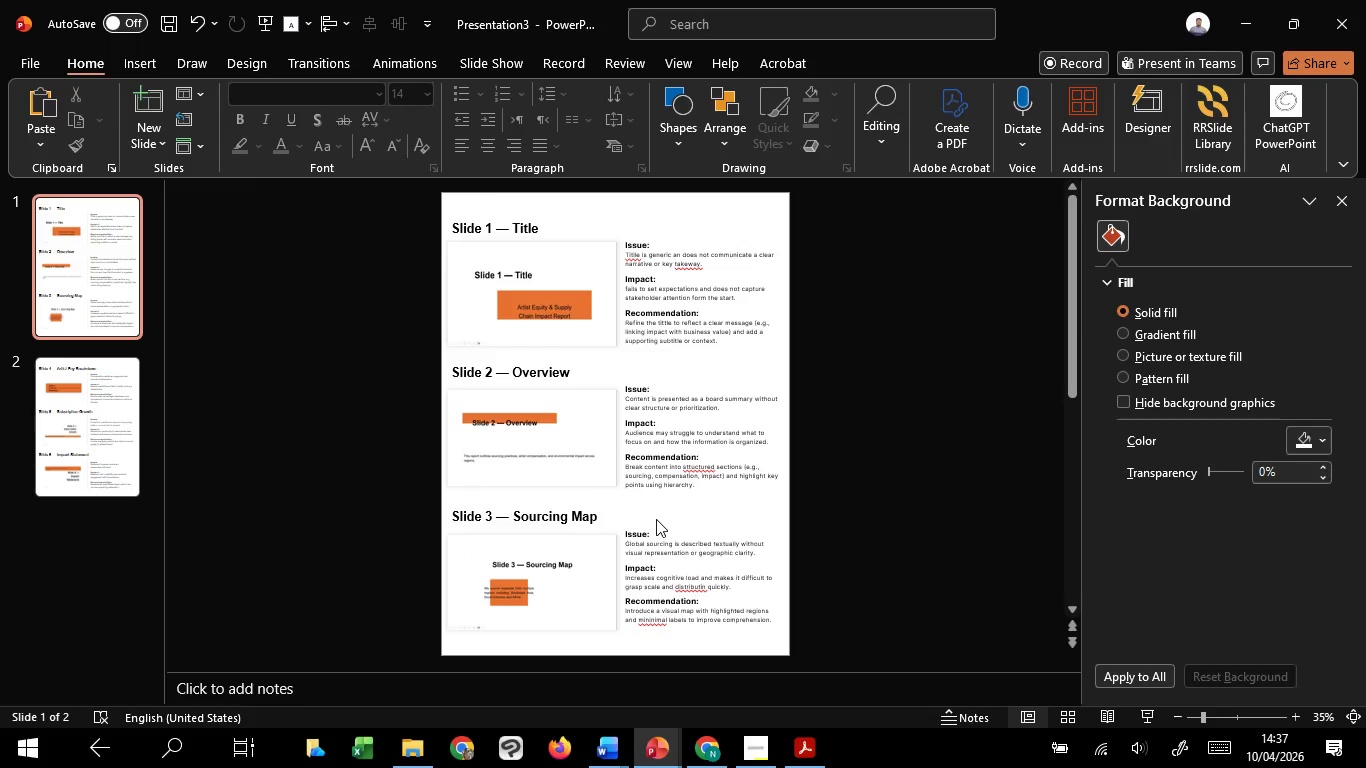 
left_click([656, 519])
 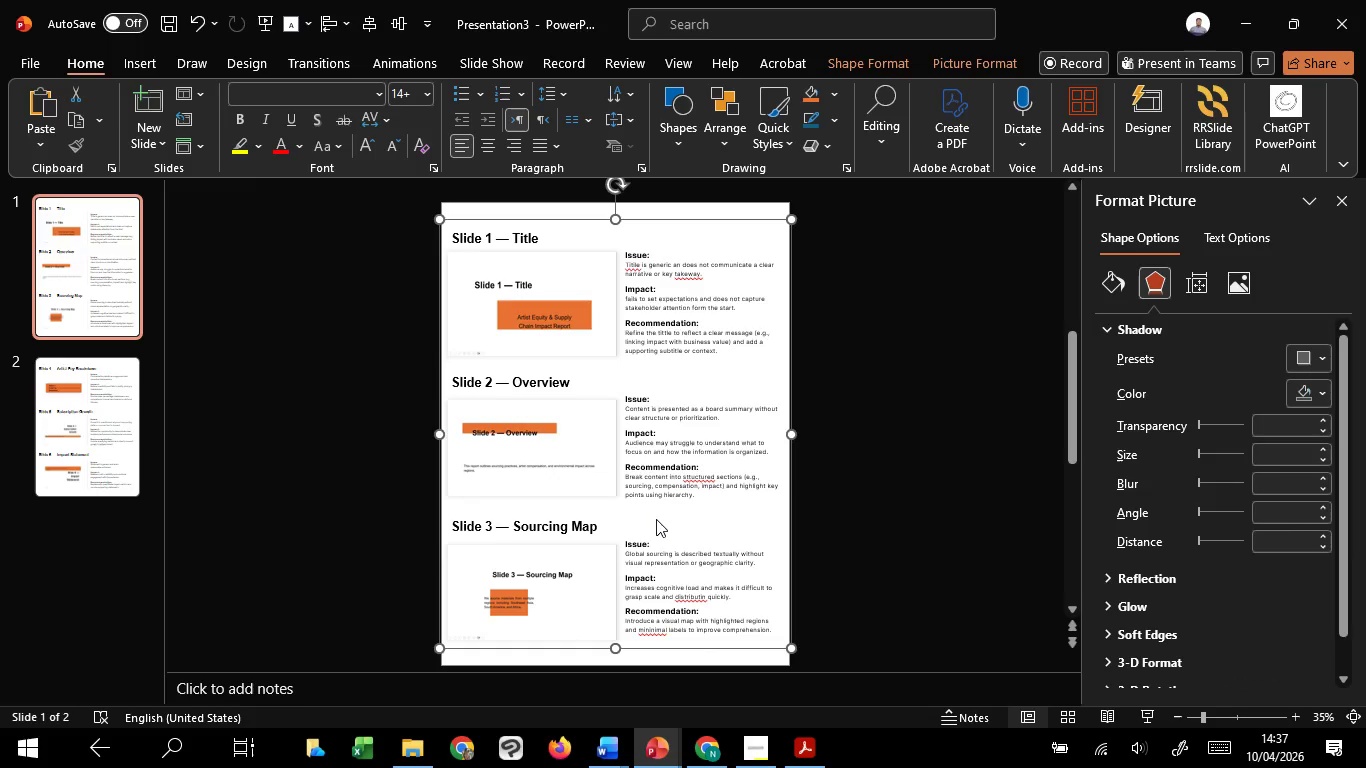 
key(Control+Shift+G)
 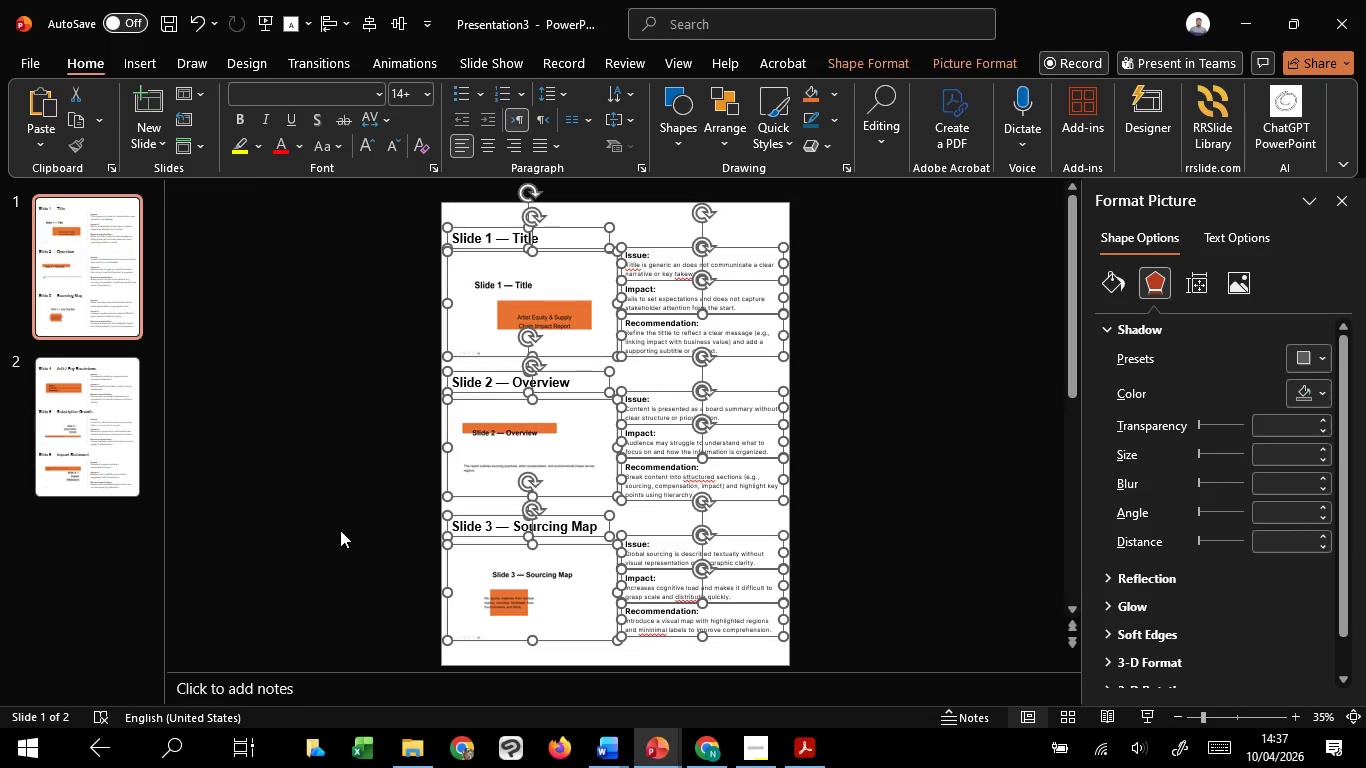 
left_click([307, 520])
 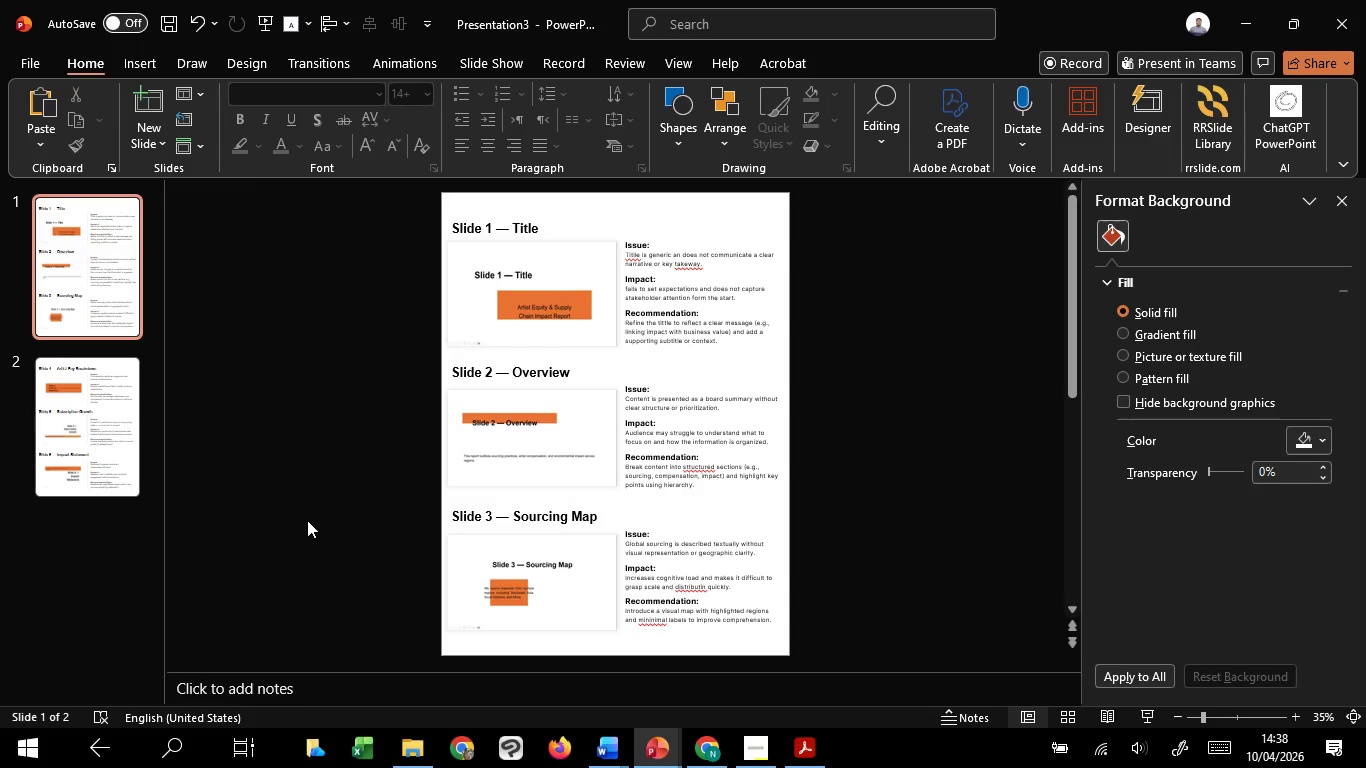 
wait(21.23)
 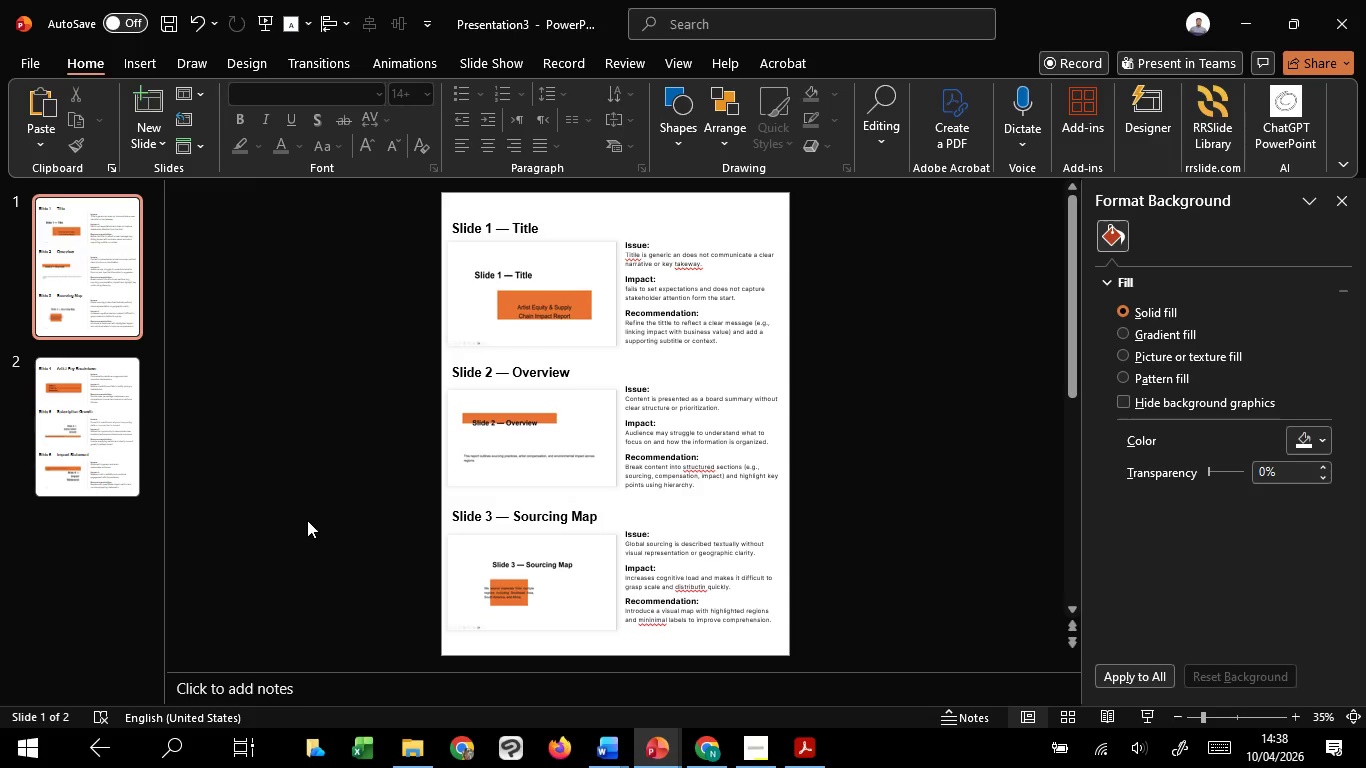 
left_click([493, 377])
 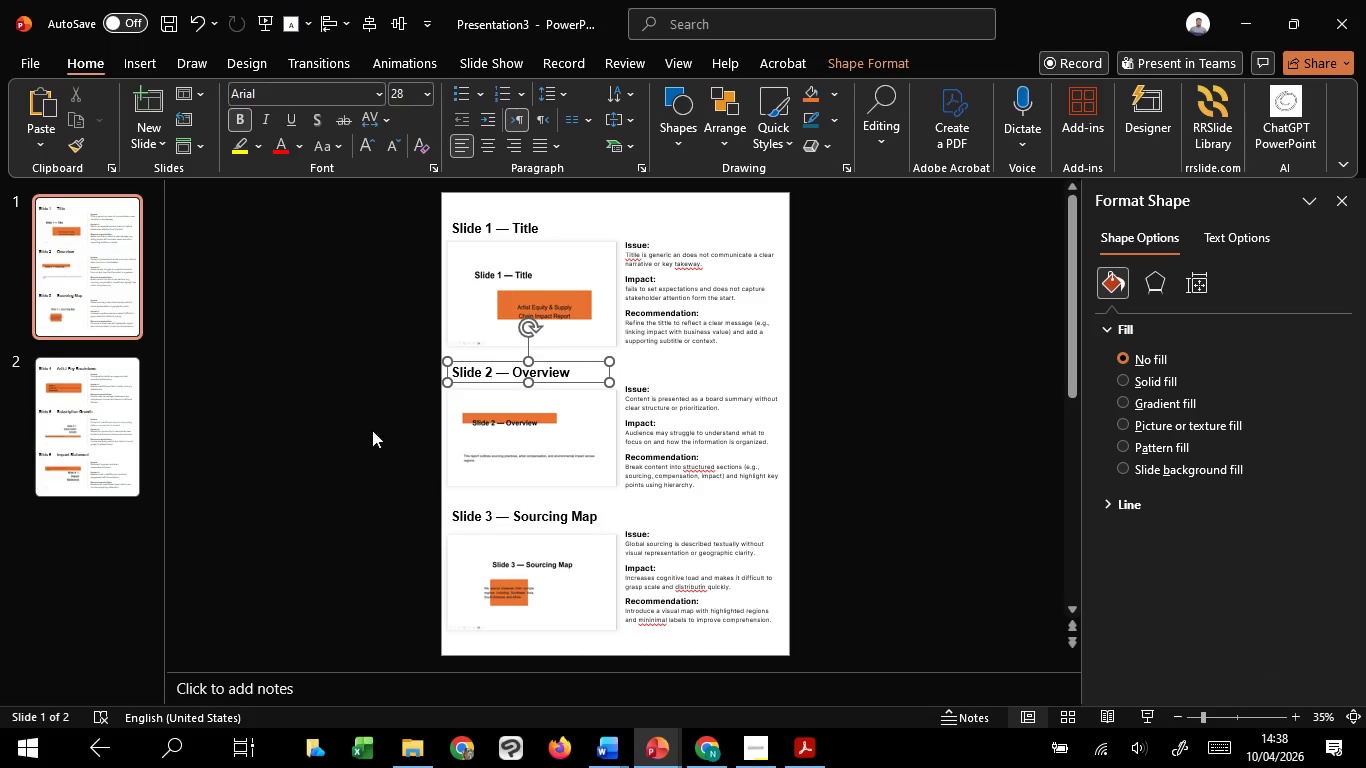 
left_click([352, 439])
 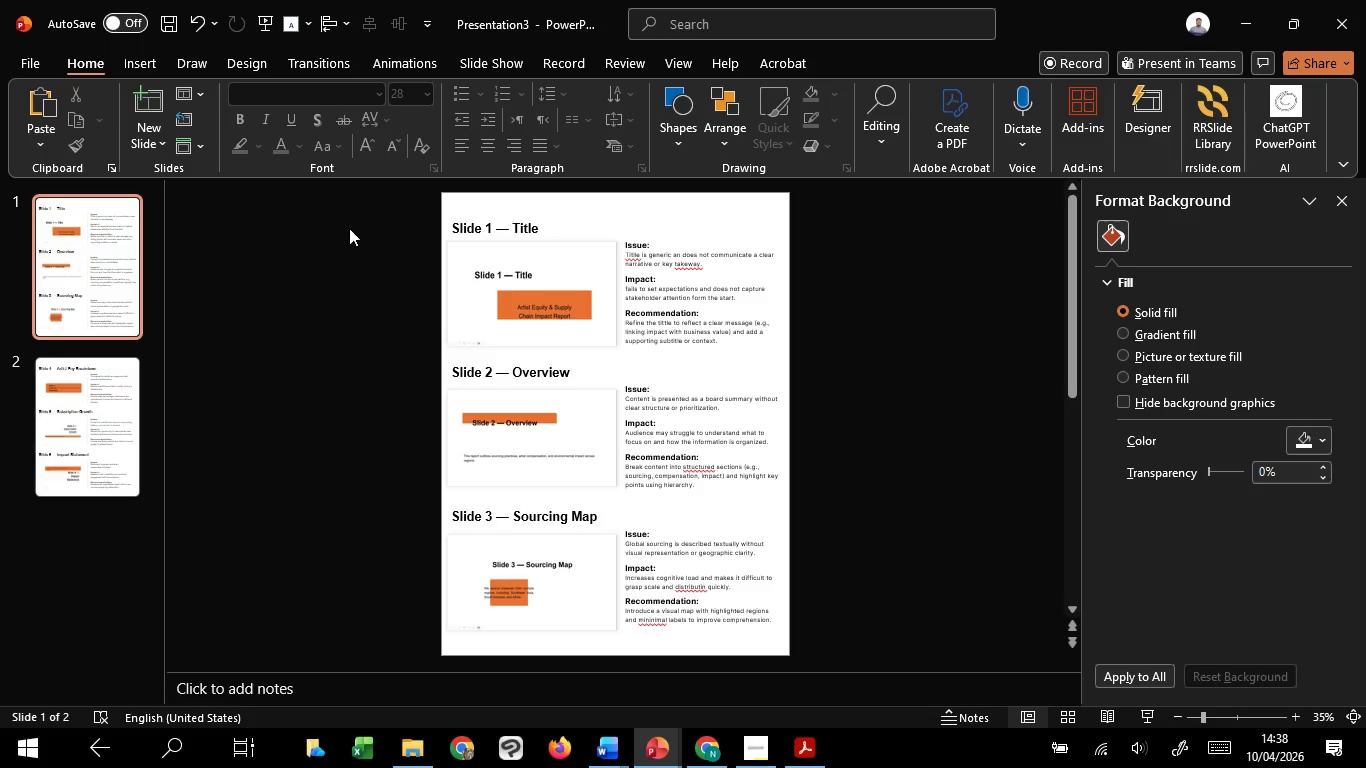 
left_click_drag(start_coordinate=[349, 208], to_coordinate=[870, 670])
 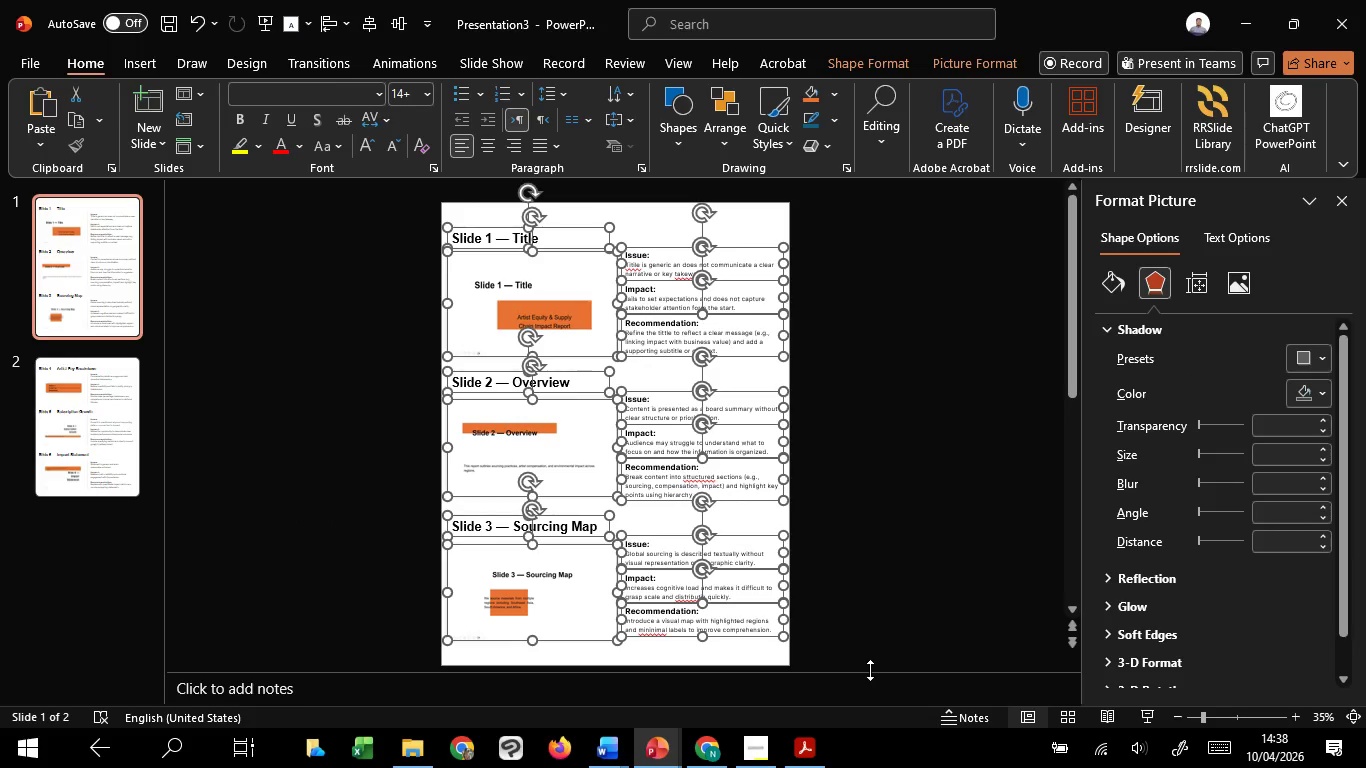 
key(Control+G)
 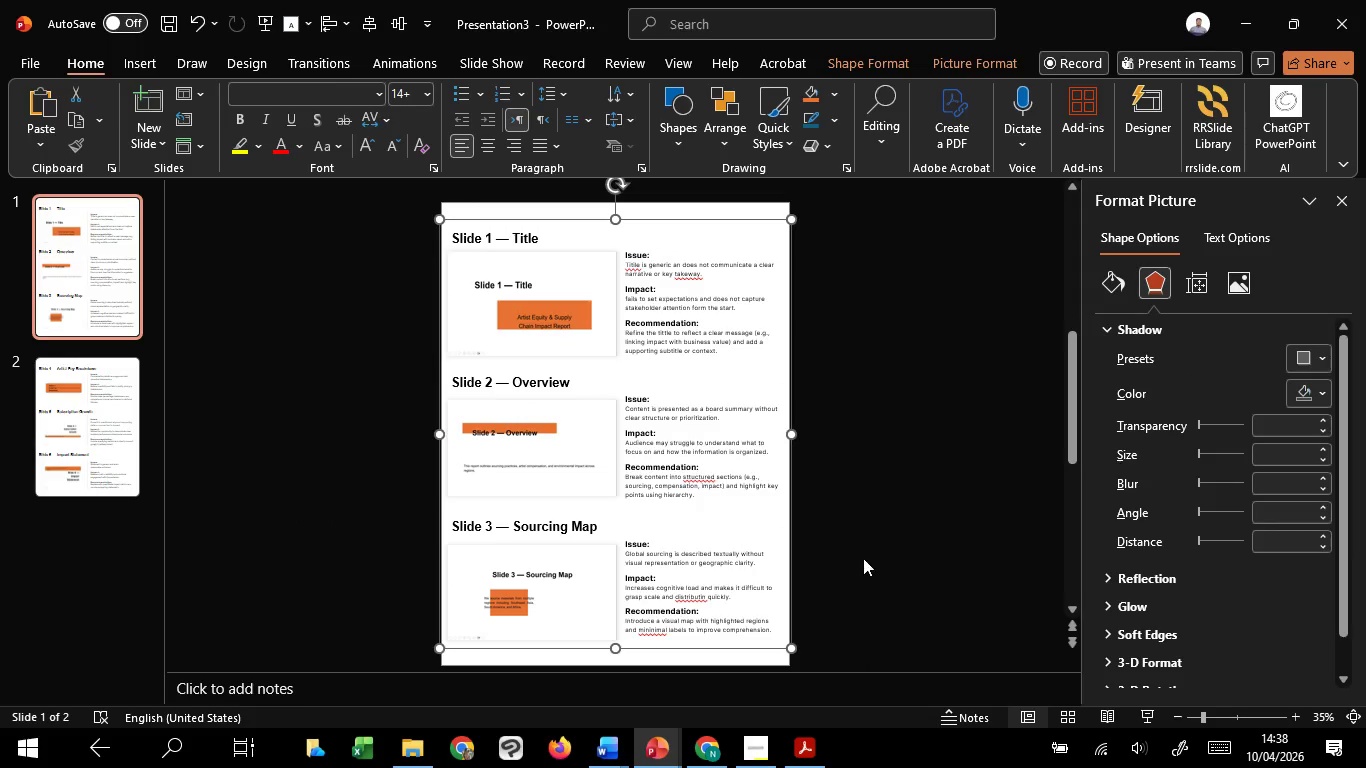 
scroll: coordinate [863, 558], scroll_direction: down, amount: 1.0
 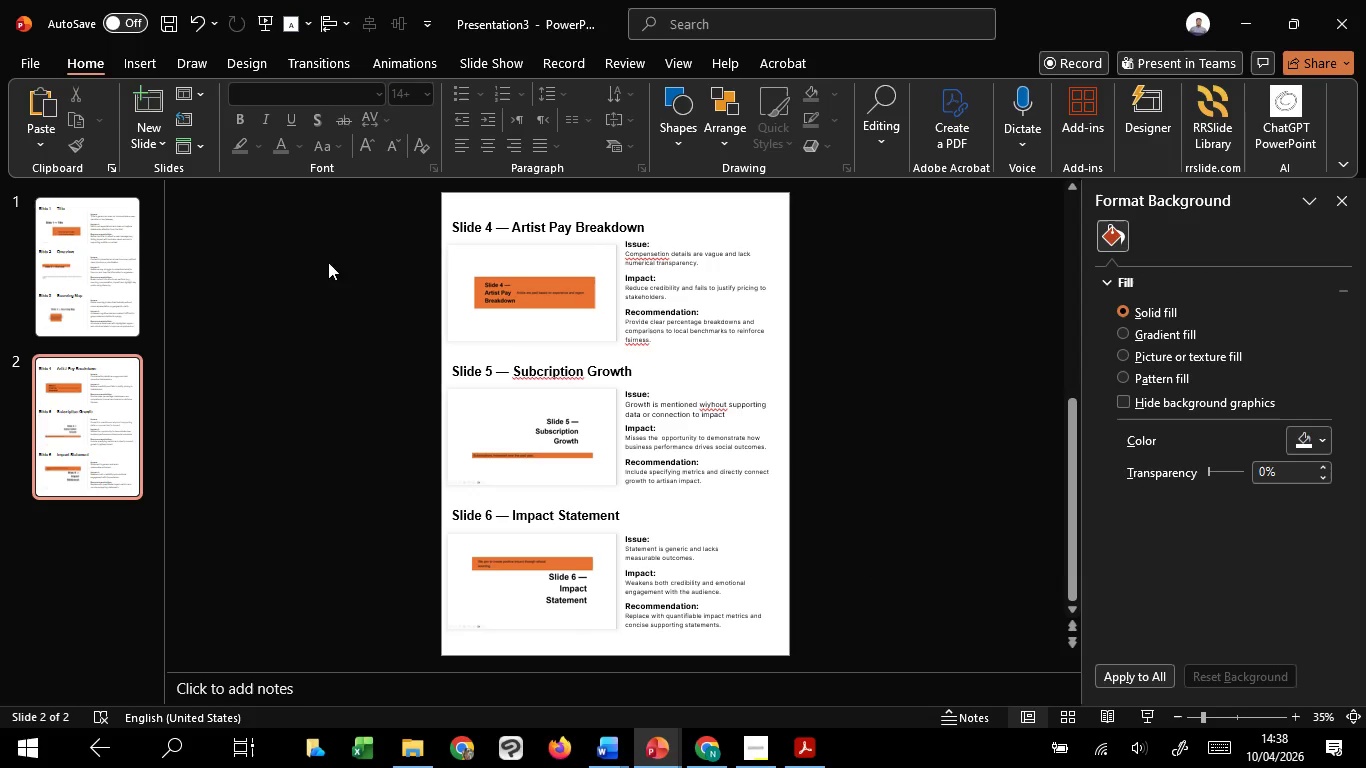 
left_click([319, 179])
 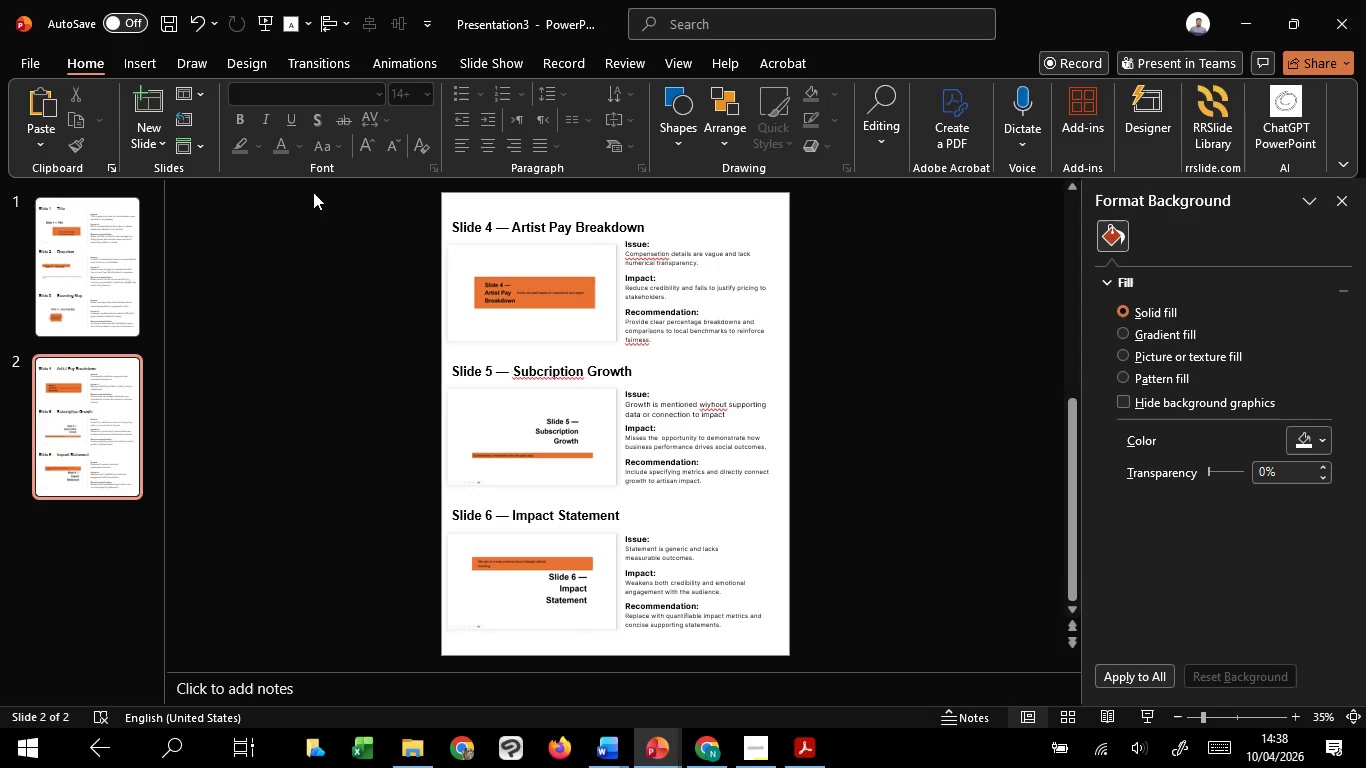 
left_click_drag(start_coordinate=[313, 192], to_coordinate=[1052, 656])
 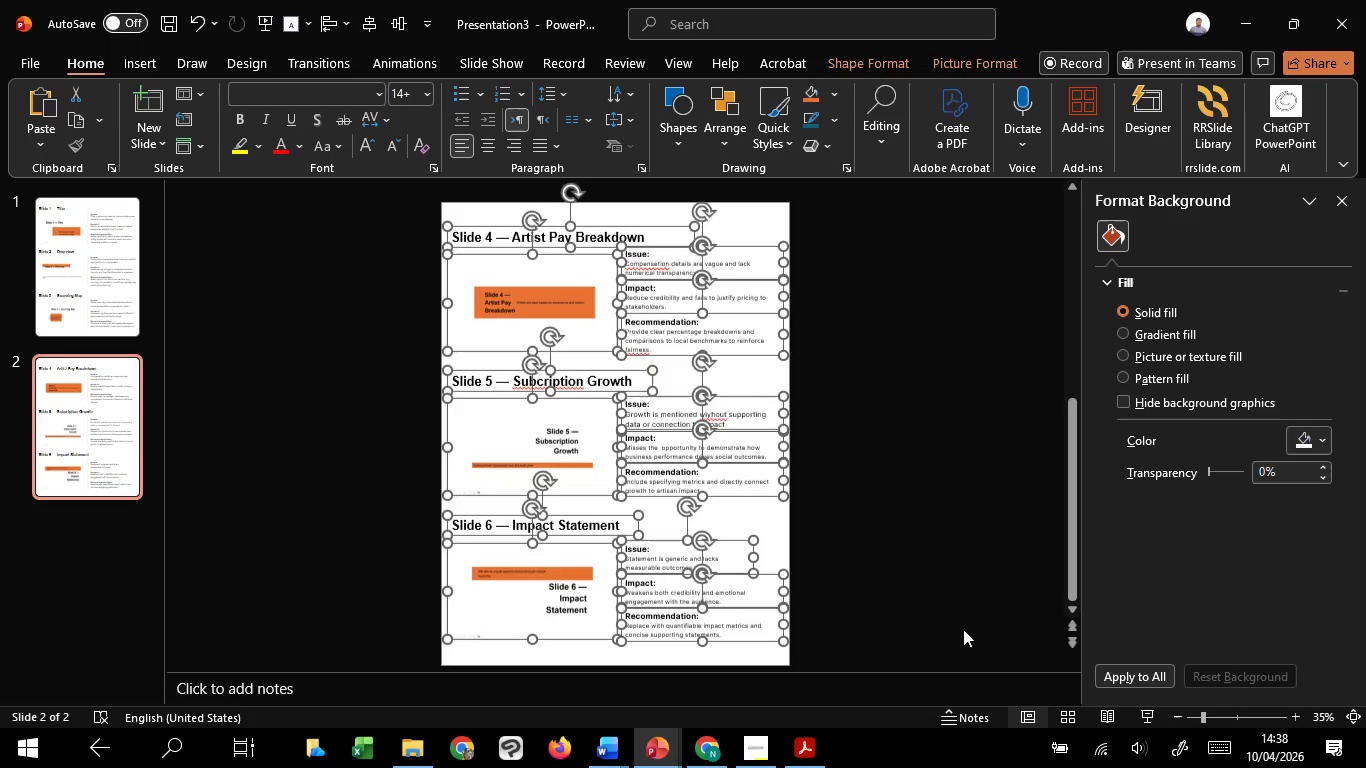 
key(Control+G)
 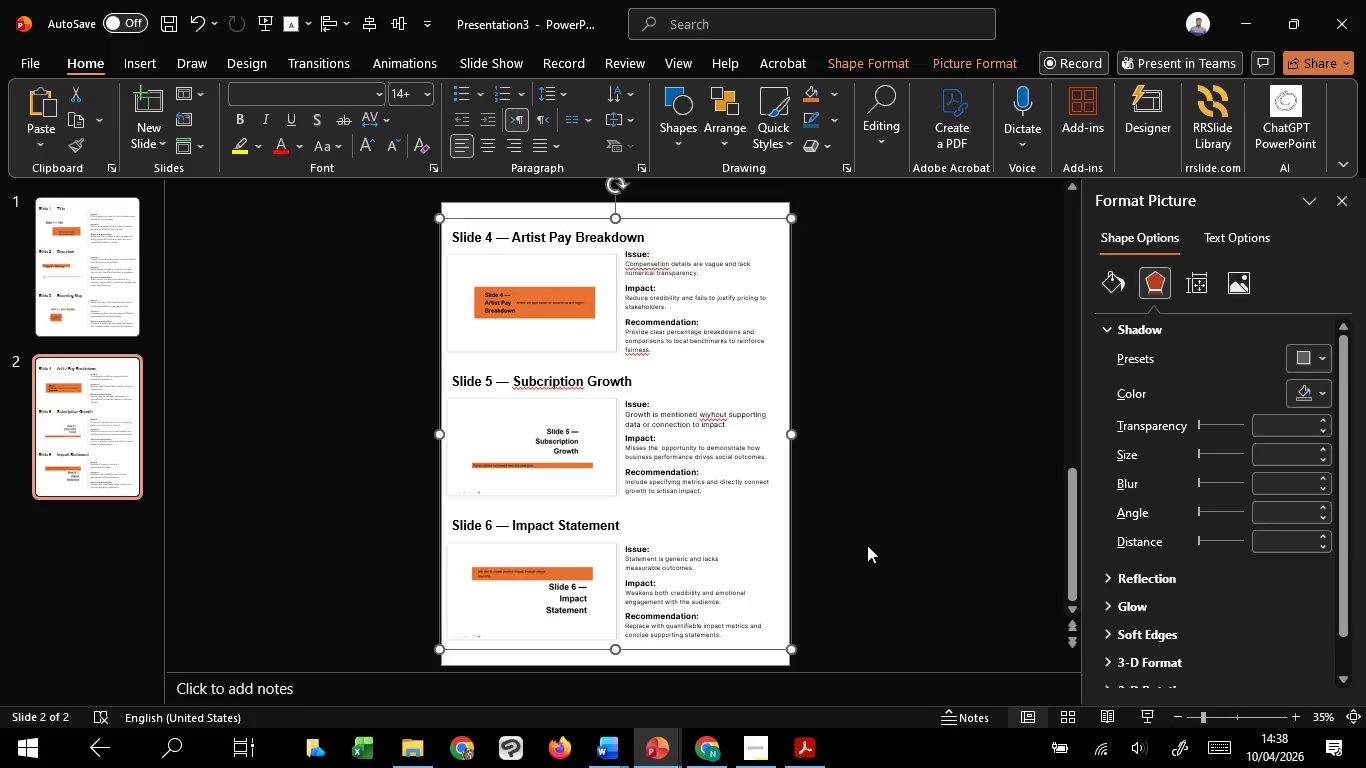 
left_click([867, 545])
 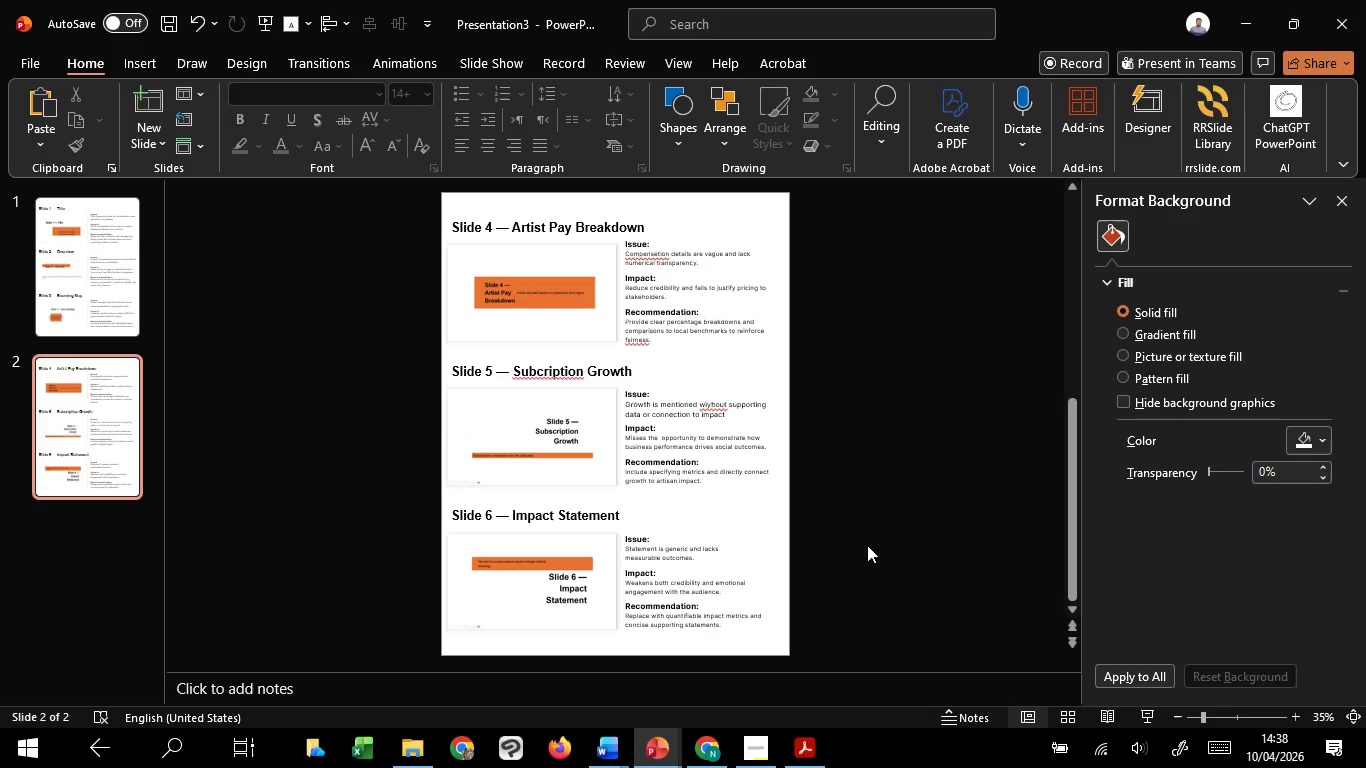 
wait(31.84)
 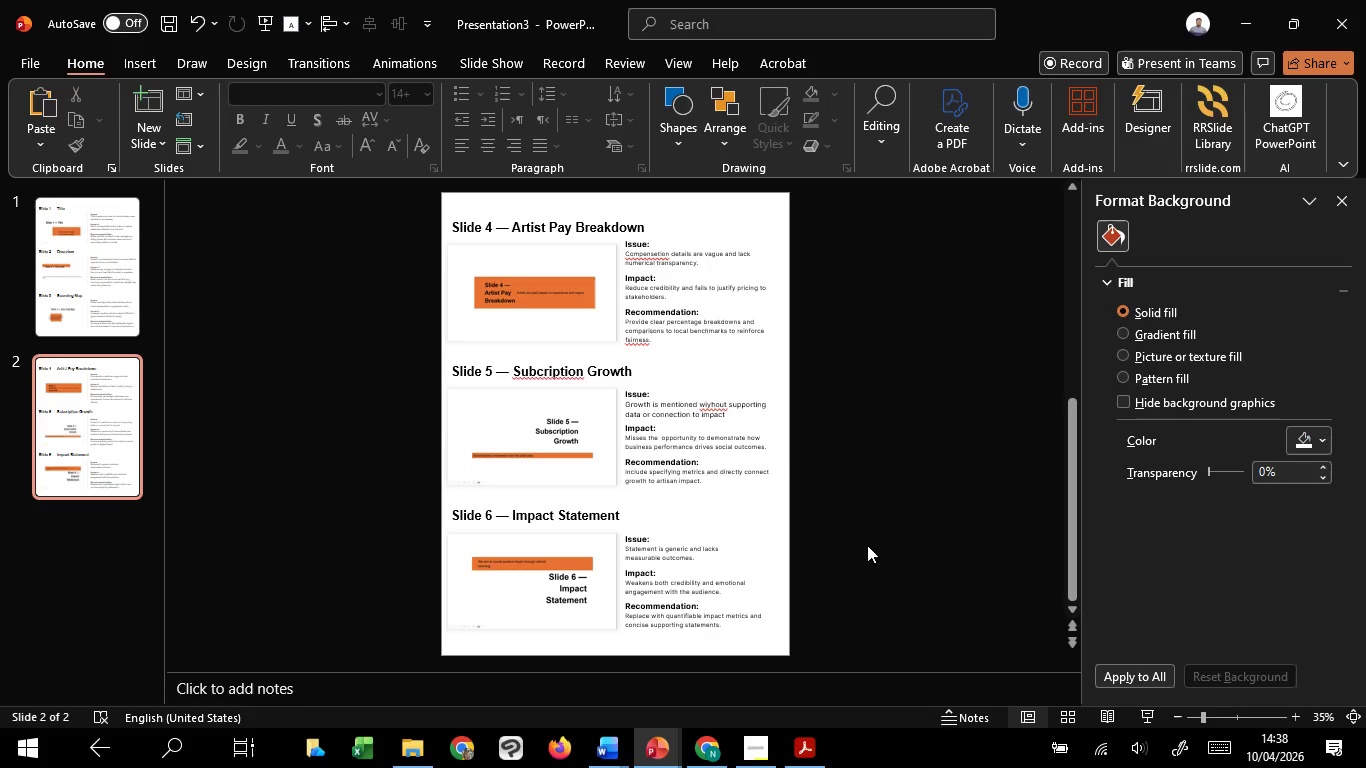 
left_click([867, 545])
 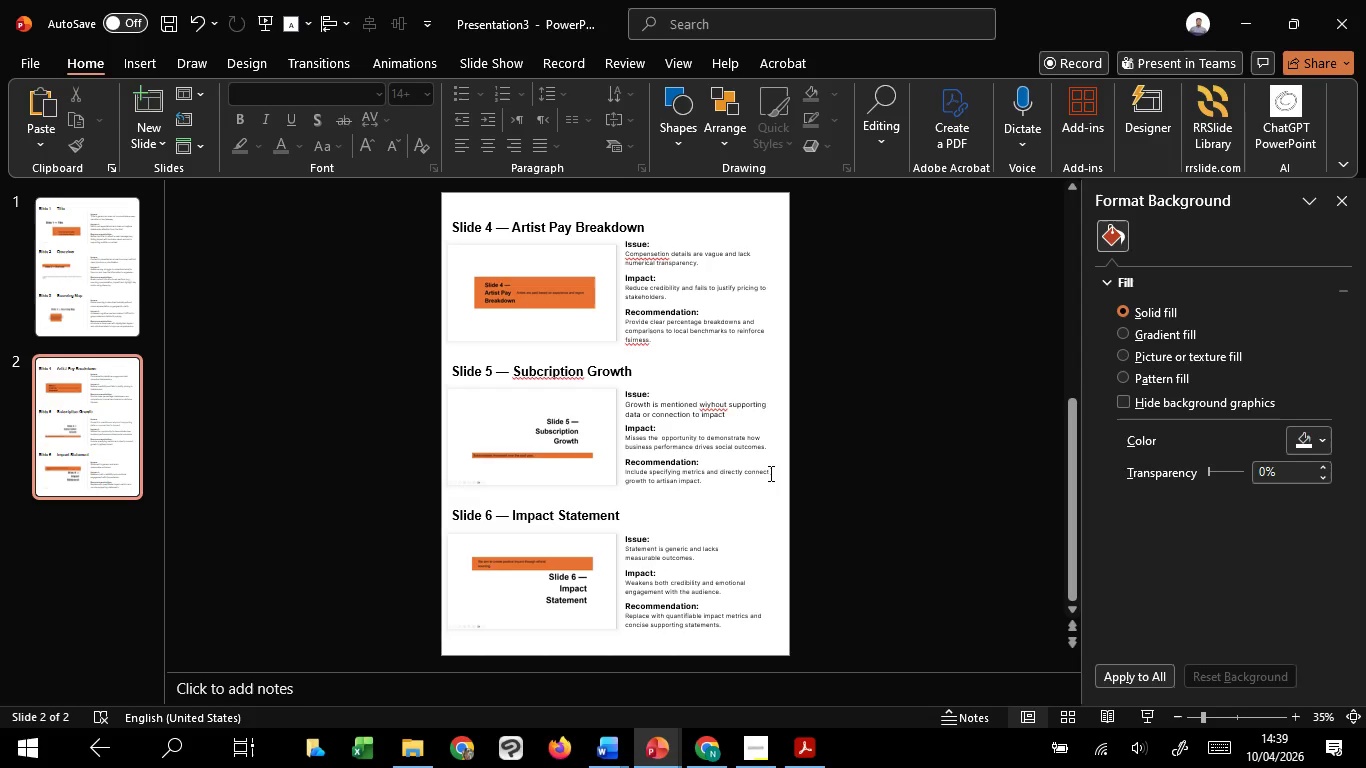 
left_click([769, 473])
 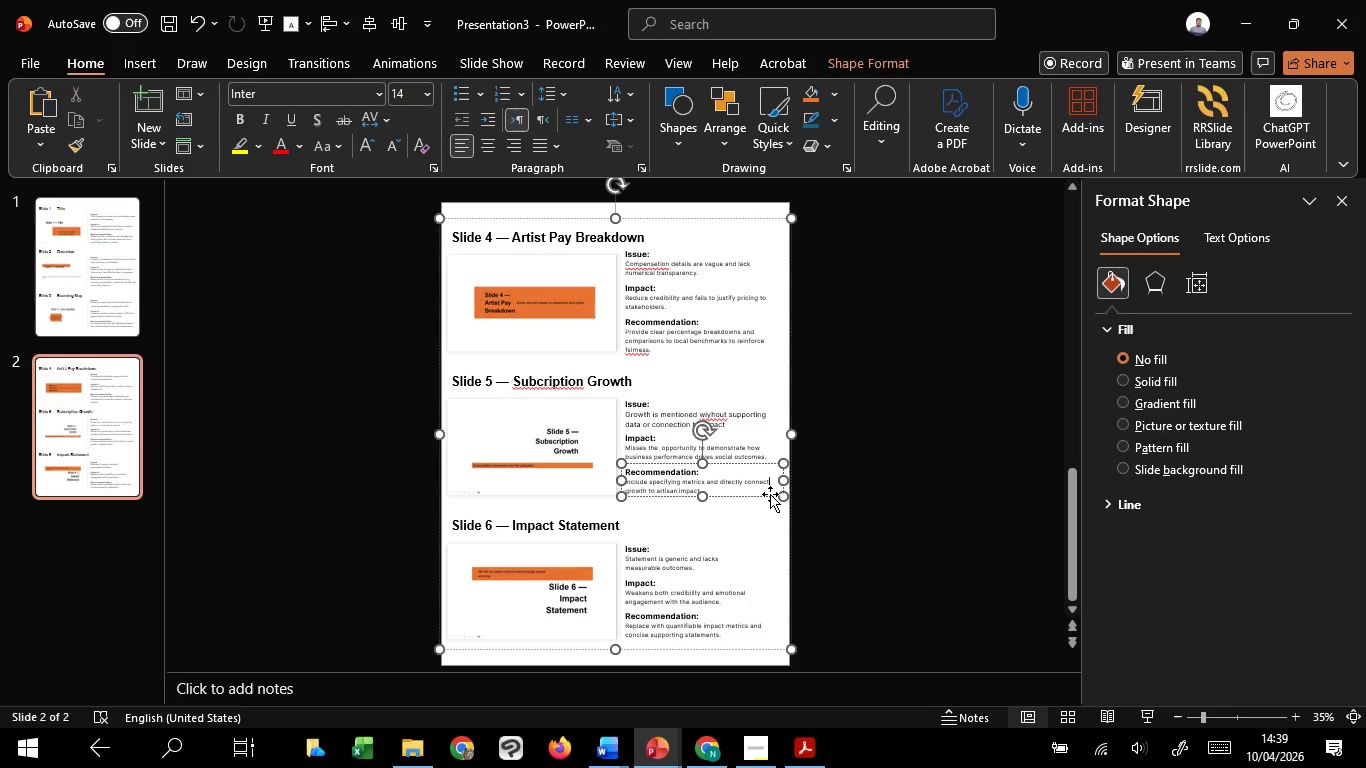 
left_click([791, 510])
 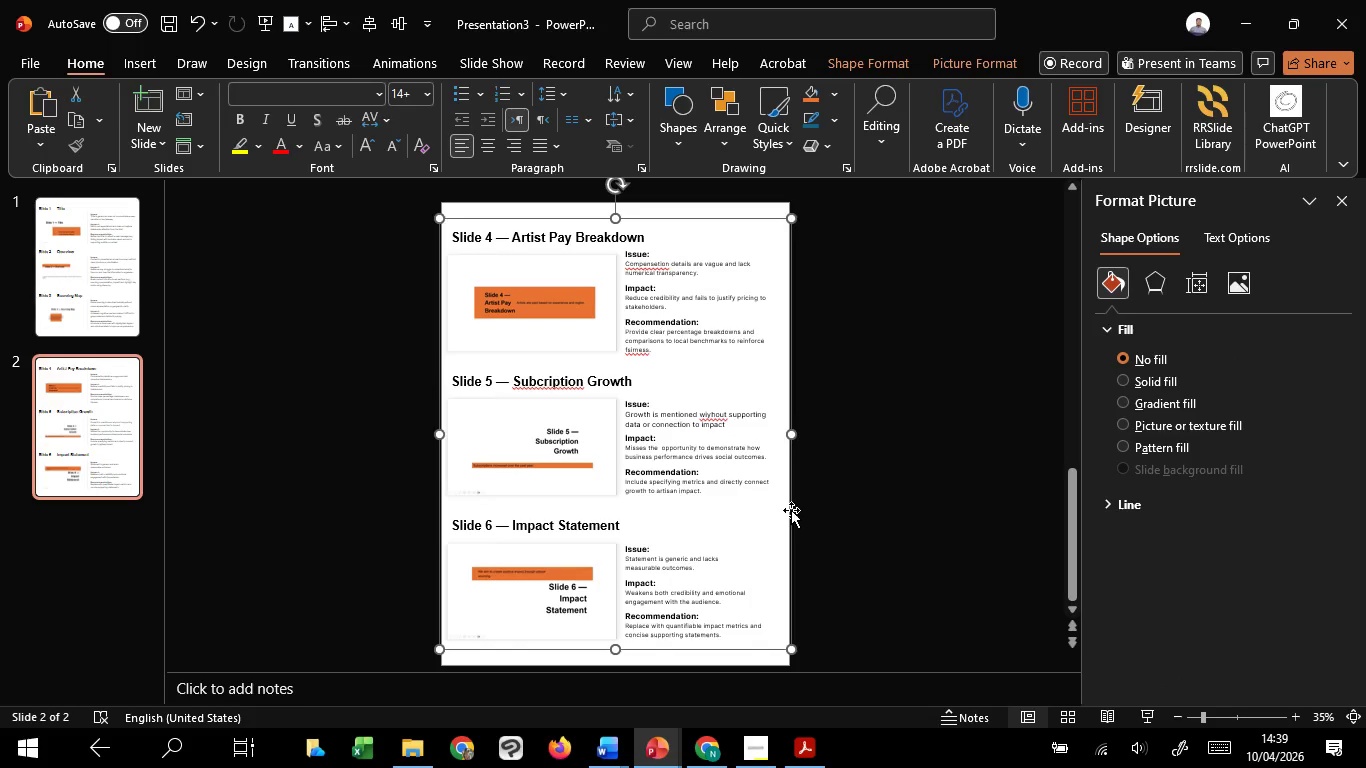 
wait(7.44)
 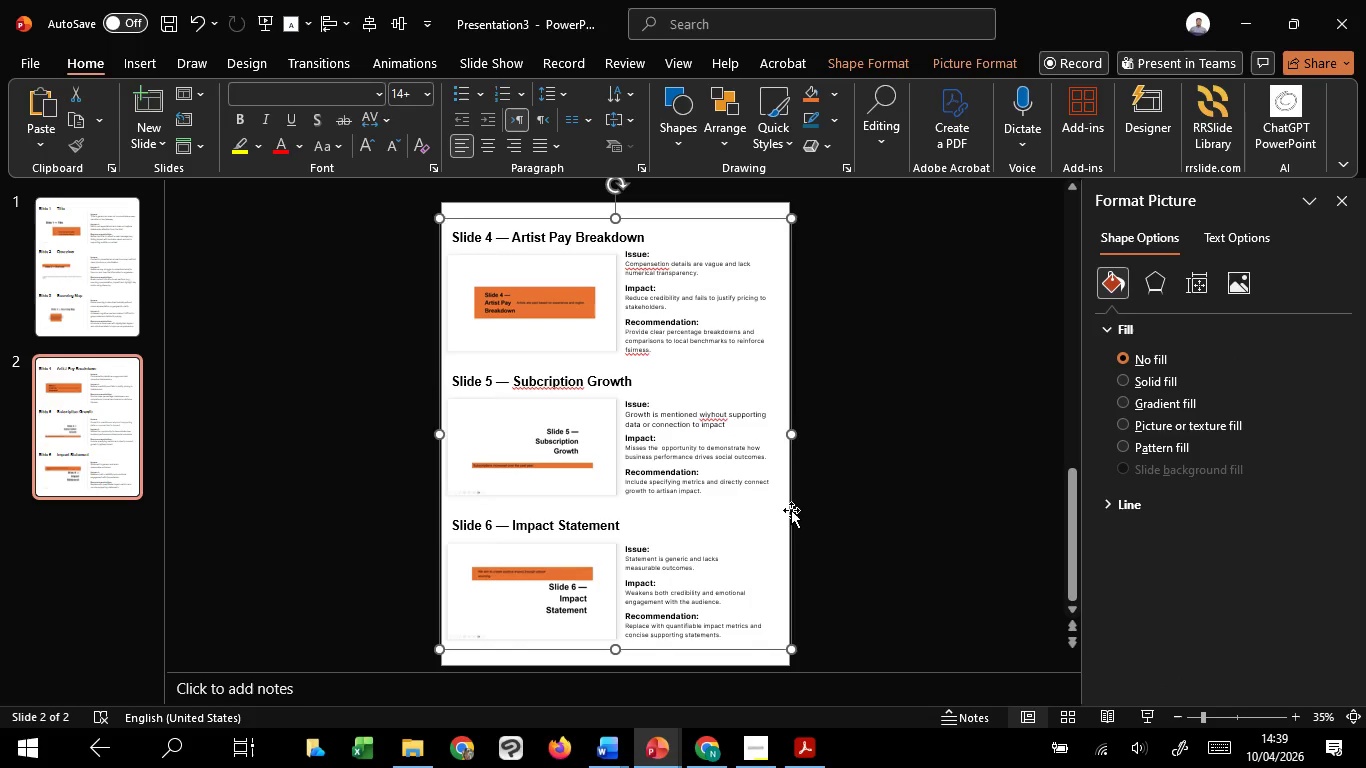 
left_click([791, 510])
 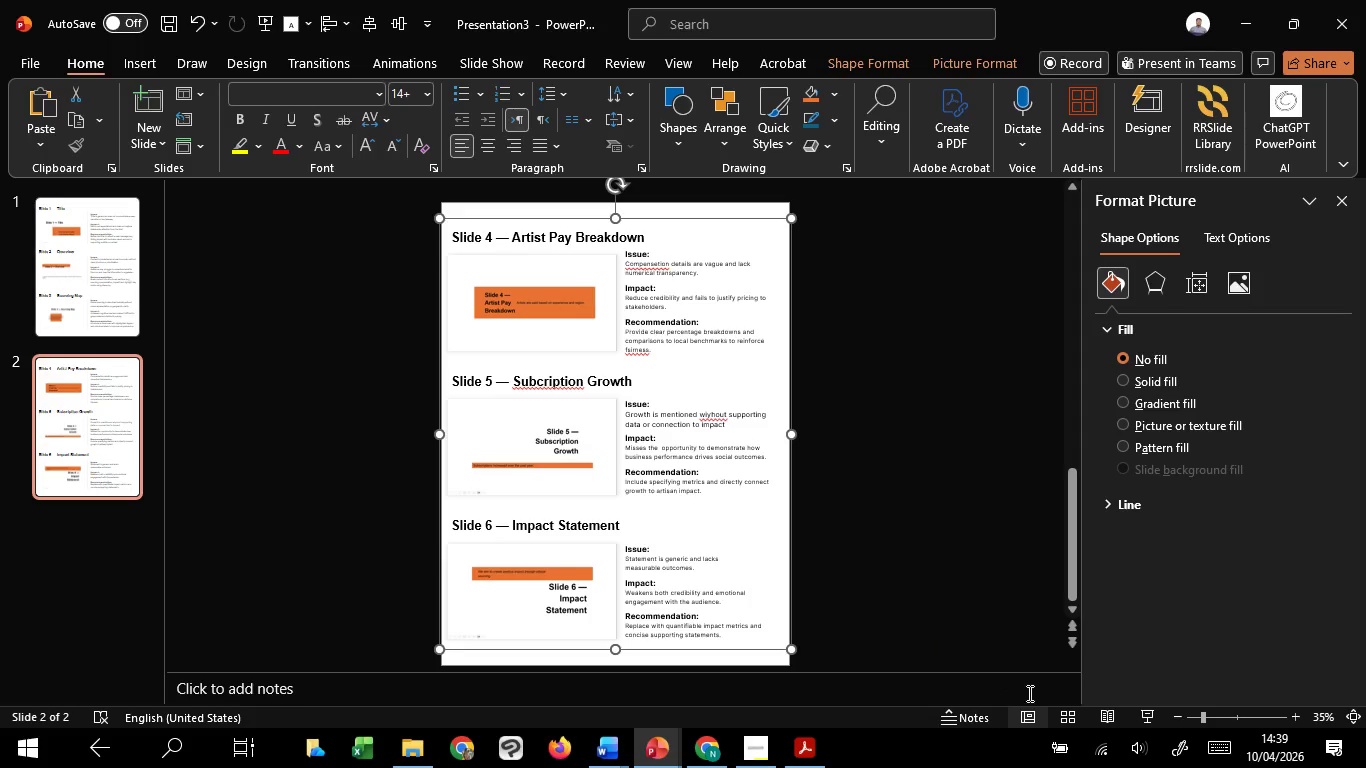 
left_click([1139, 718])
 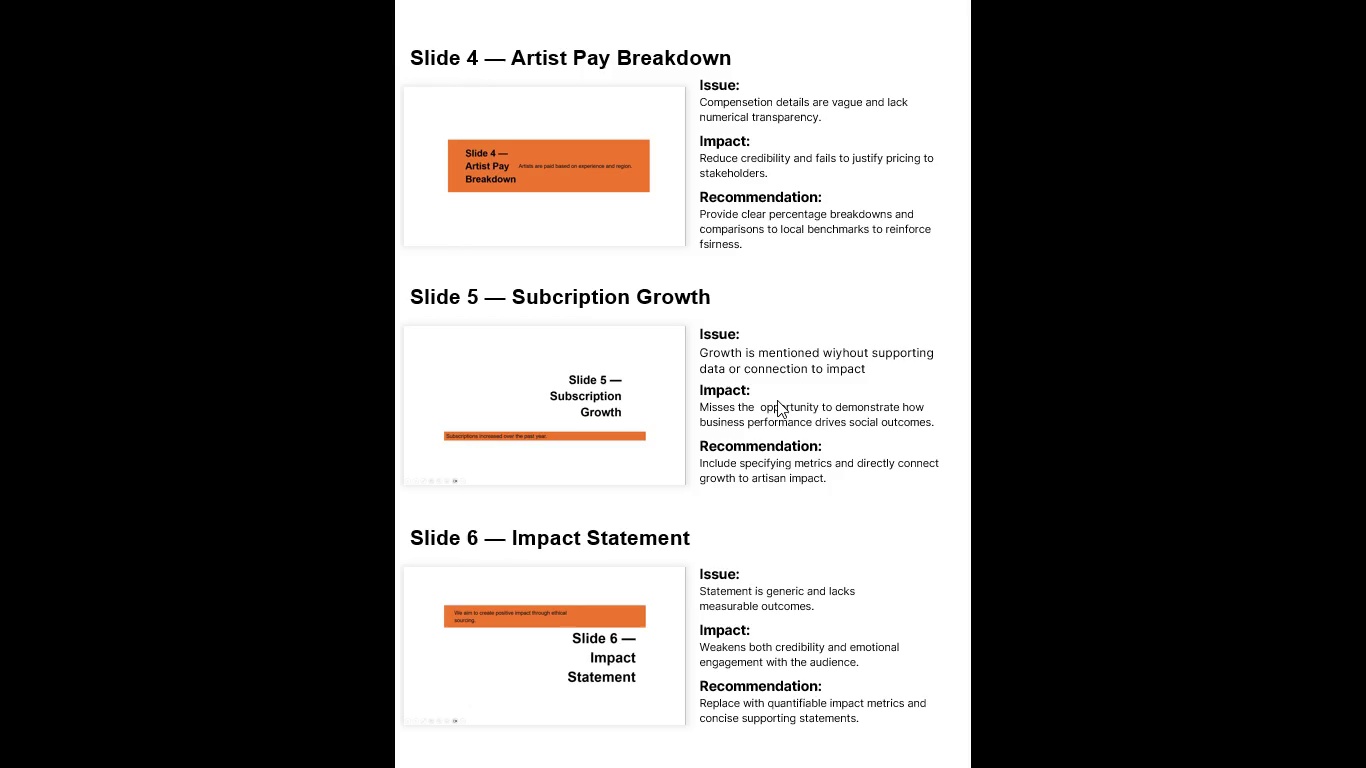 
wait(5.41)
 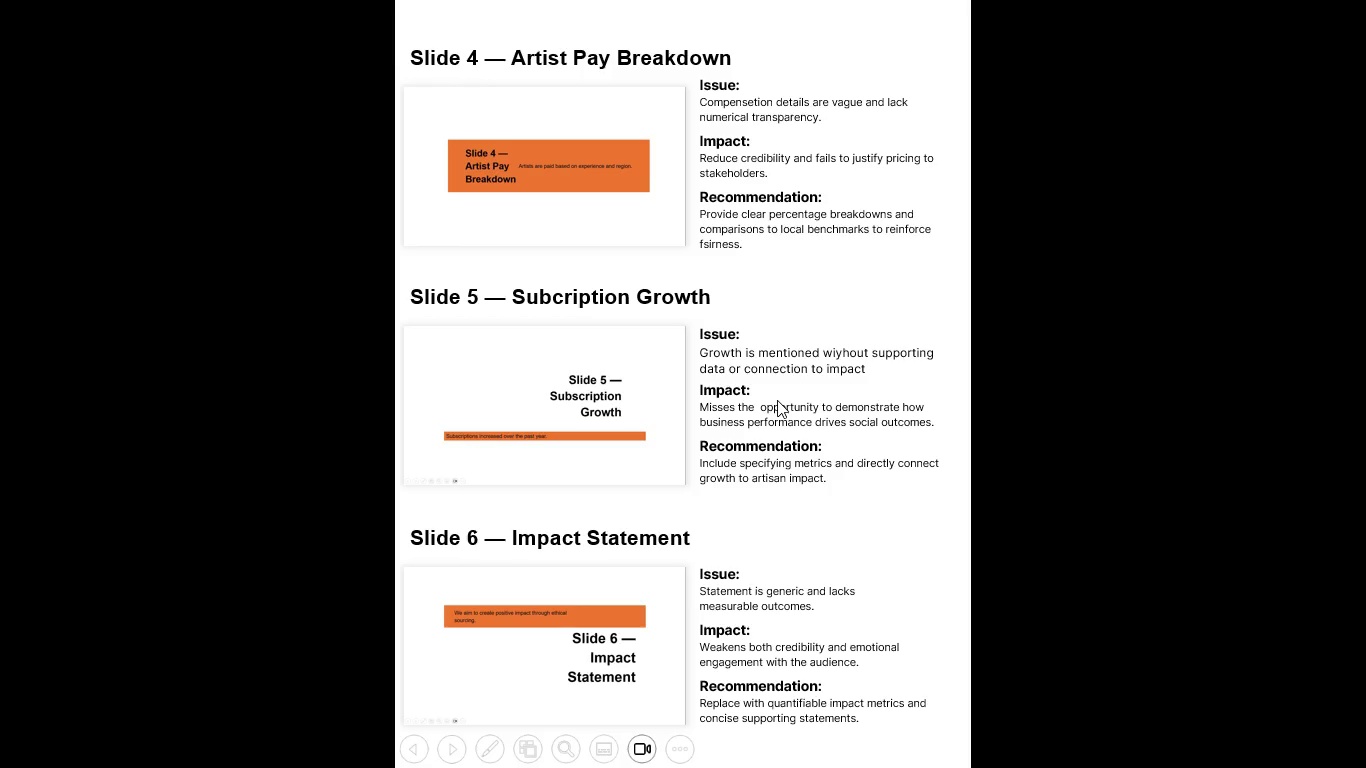 
key(Escape)
 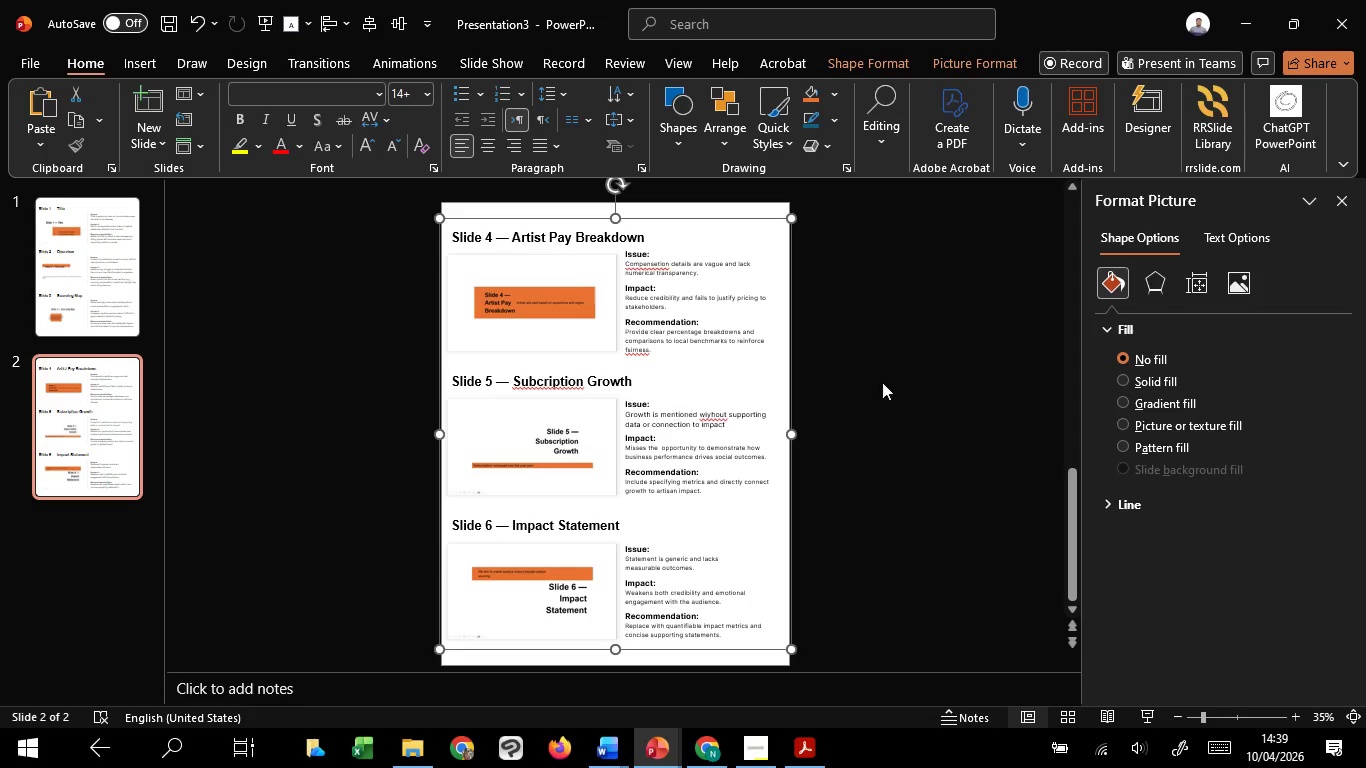 
left_click([896, 444])
 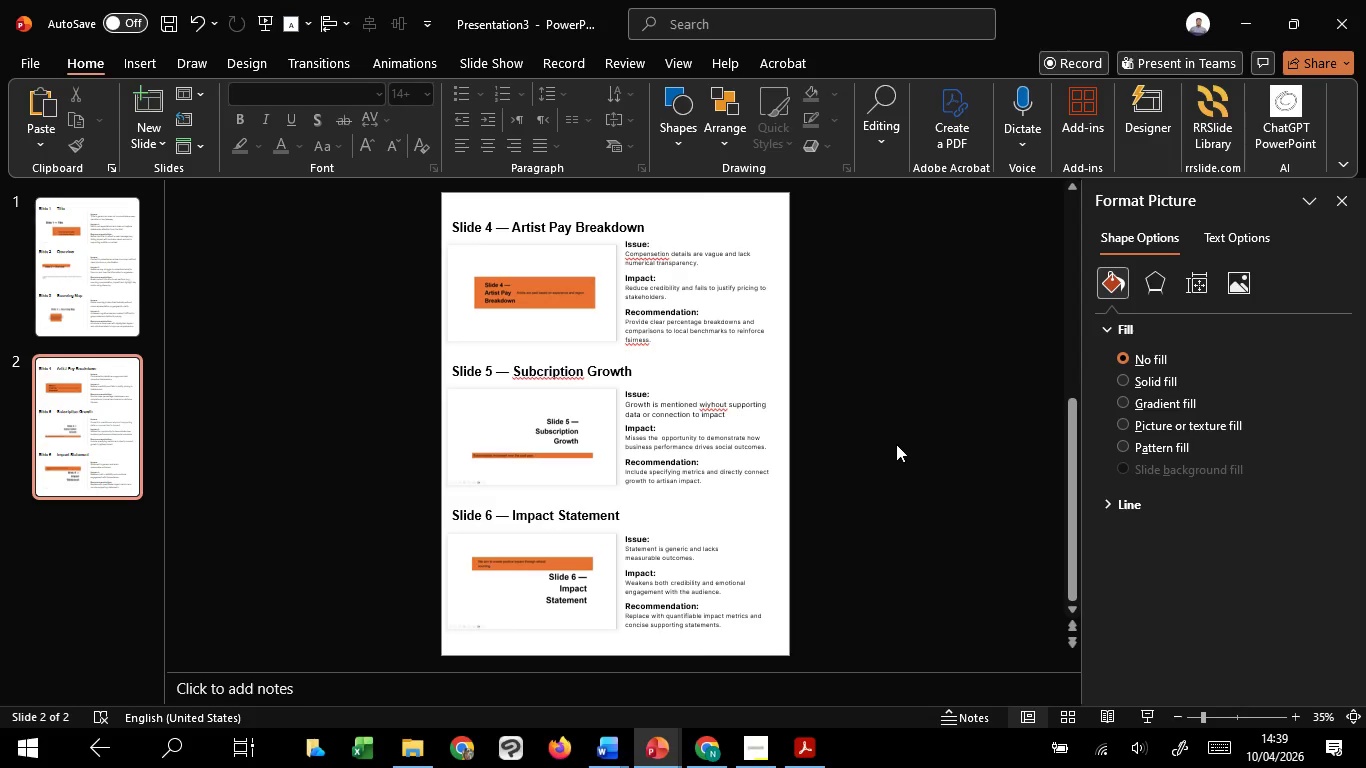 
scroll: coordinate [896, 444], scroll_direction: up, amount: 1.0
 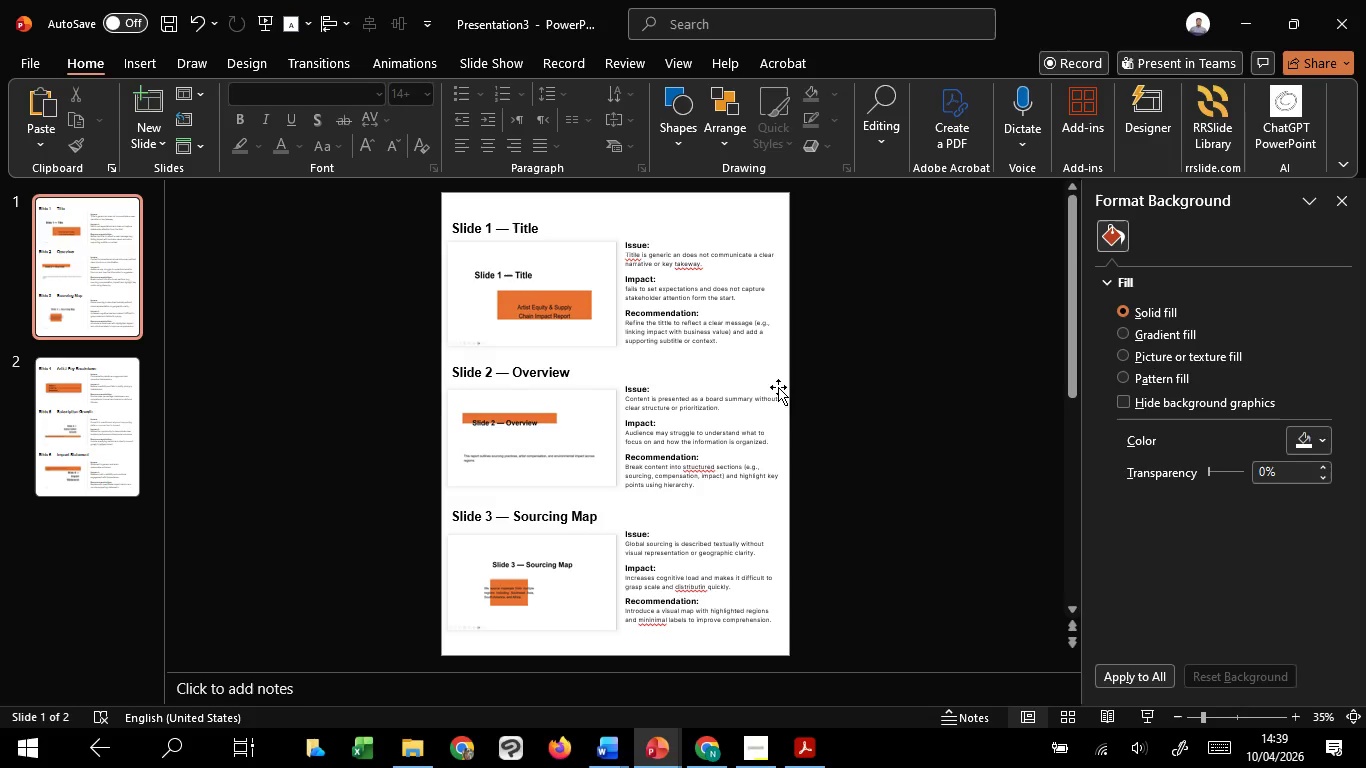 